 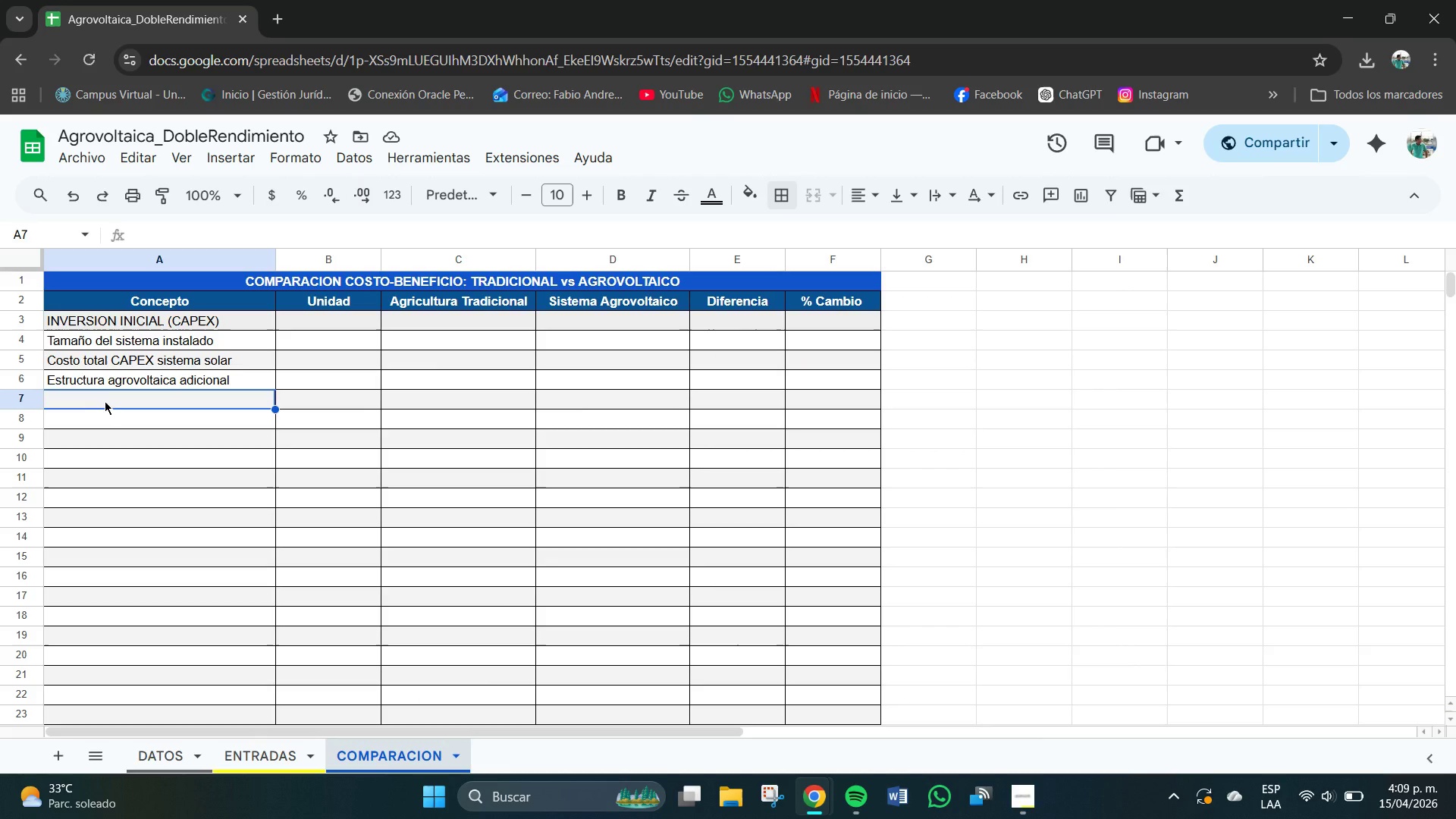 
type(Costo instal)
 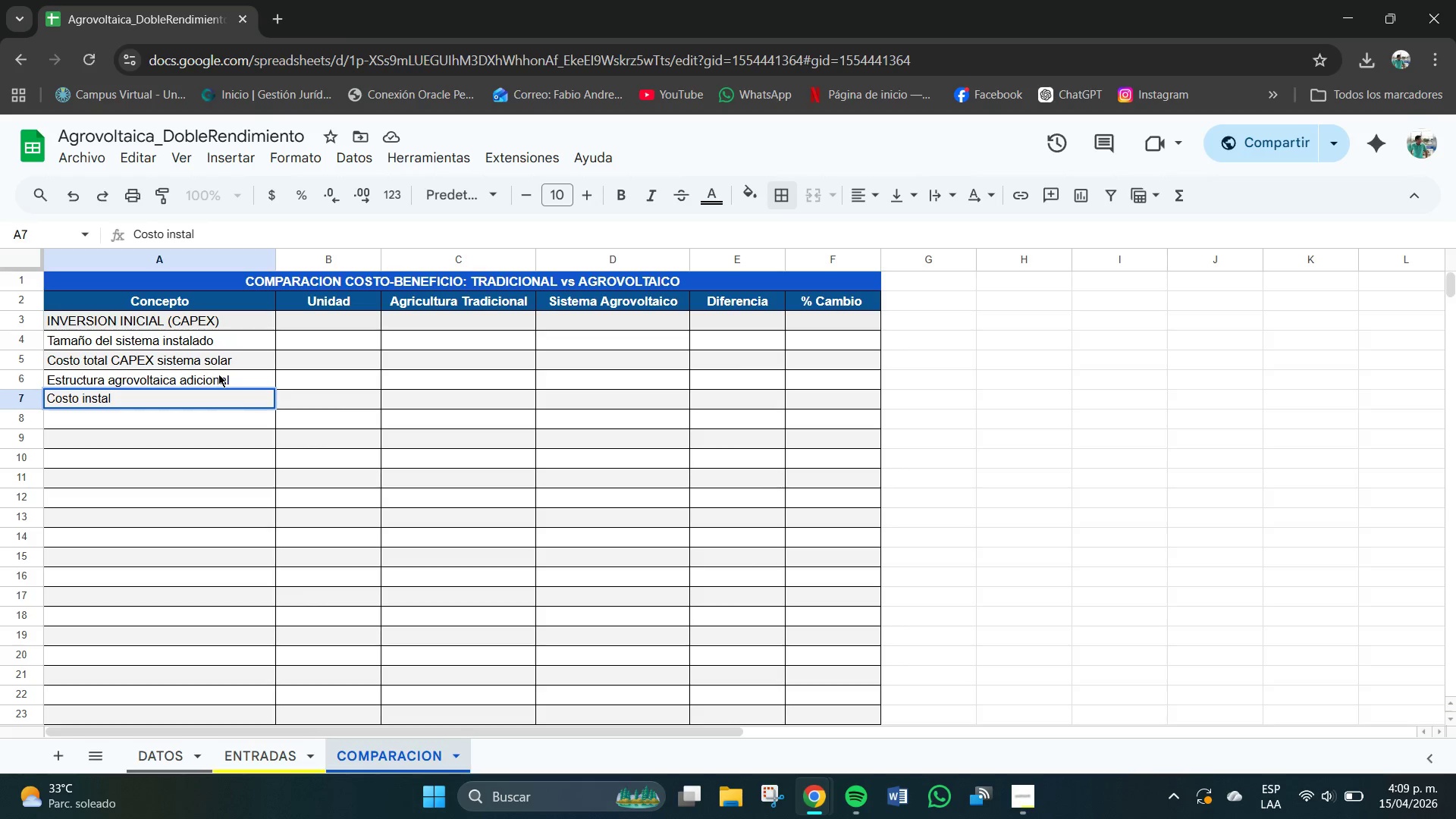 
type(acion y MO)
 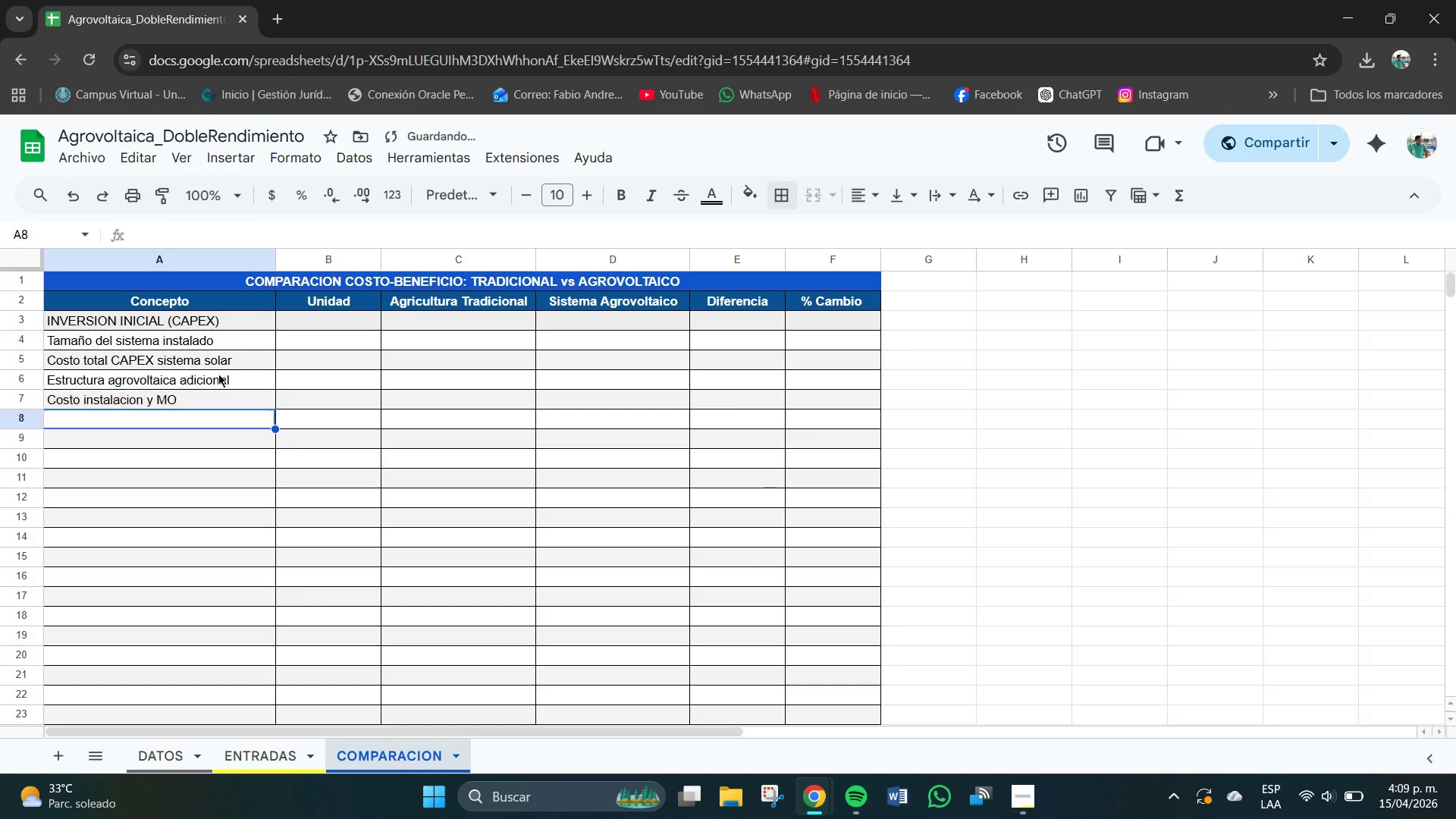 
key(Enter)
 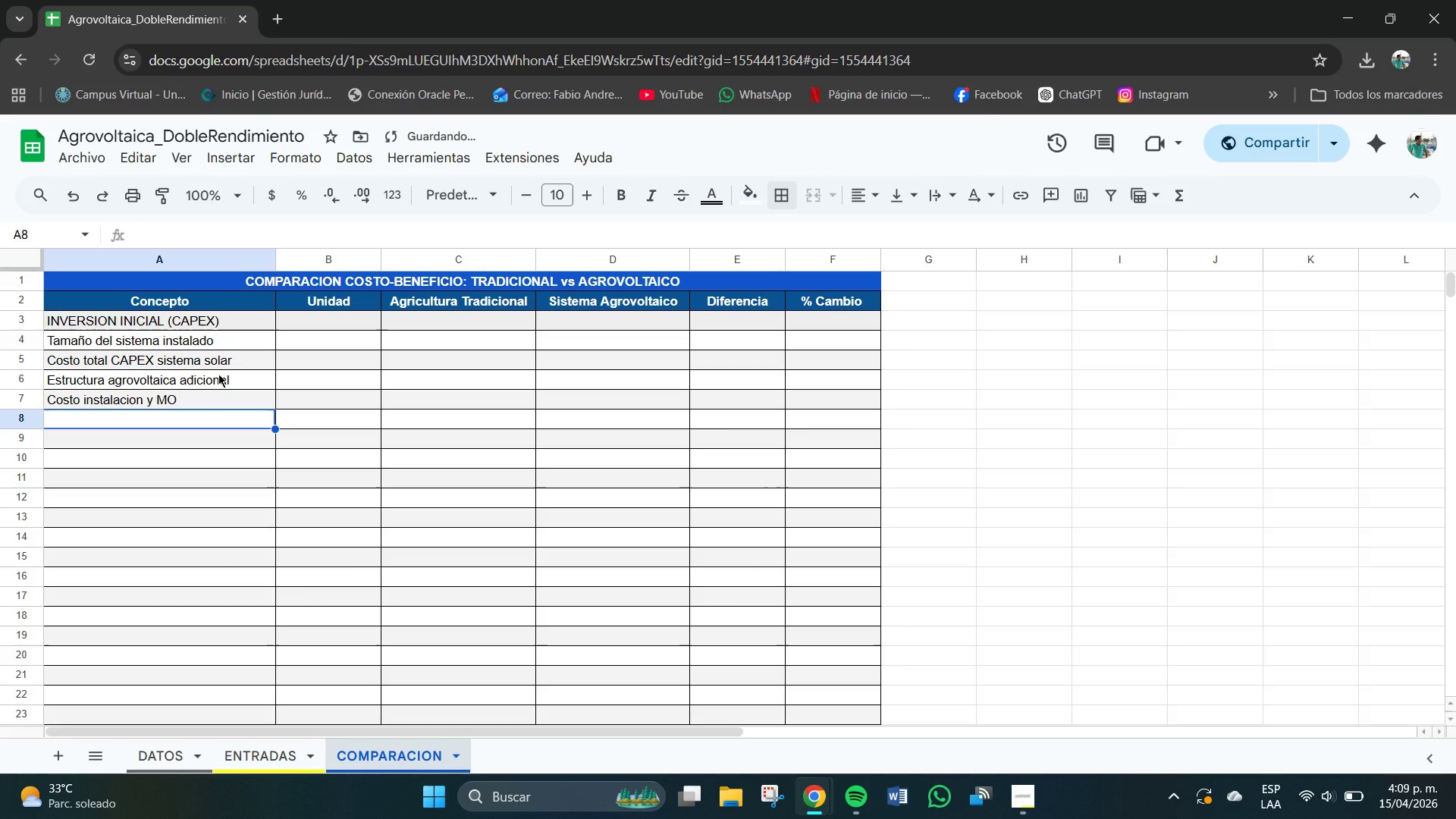 
type(CAPEX TOTAL)
 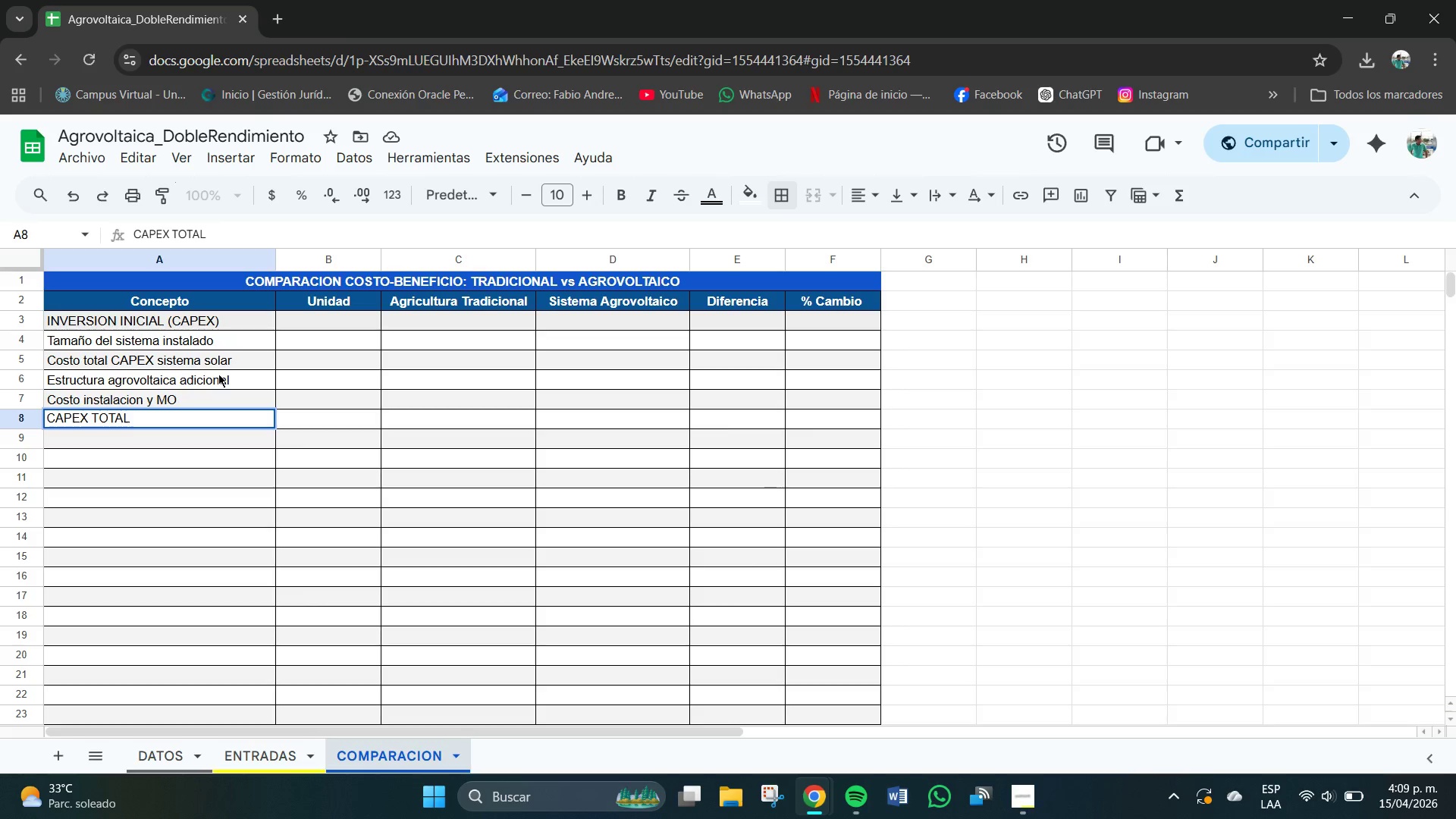 
key(Enter)
 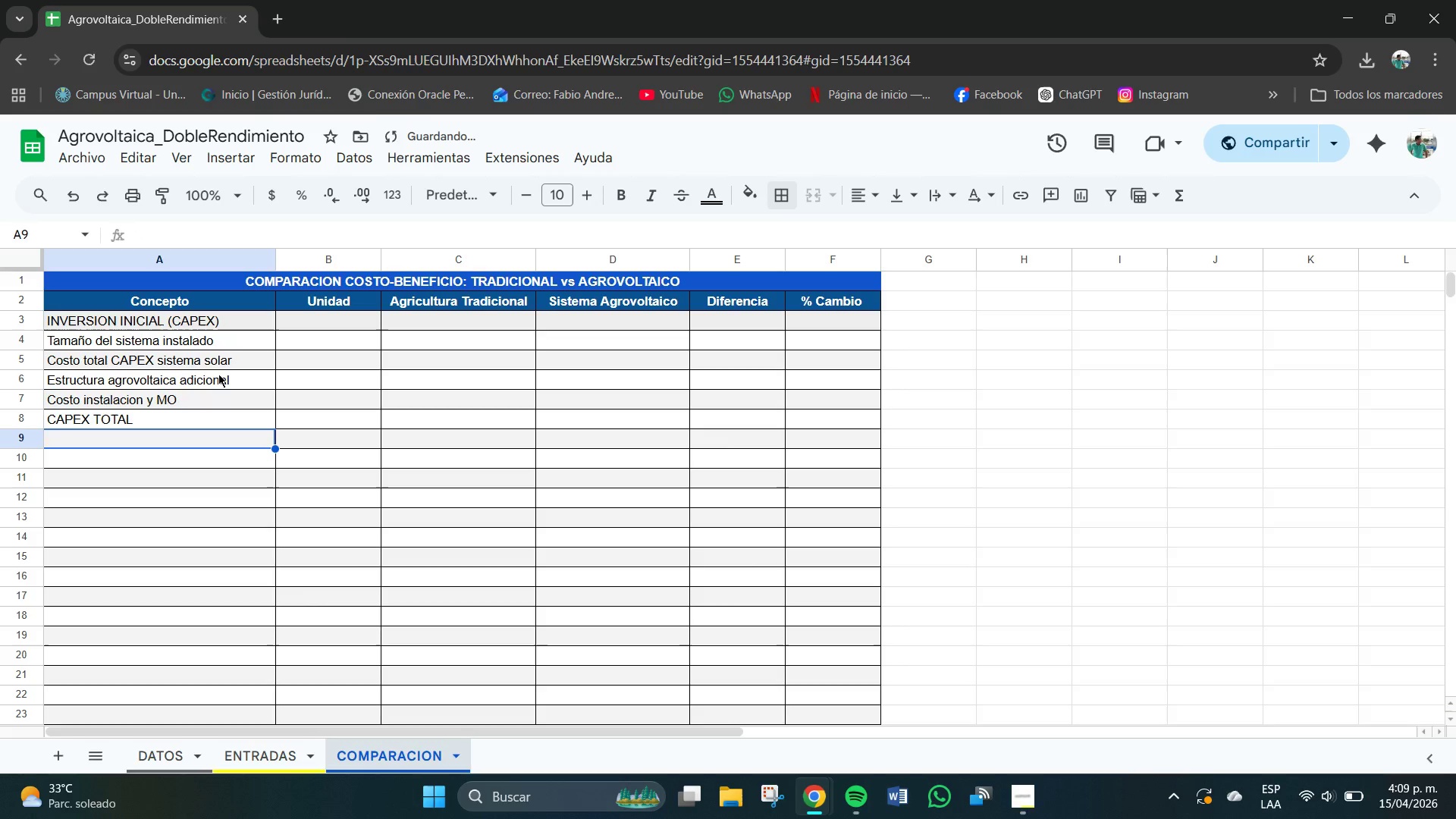 
type(ITC 30% )
 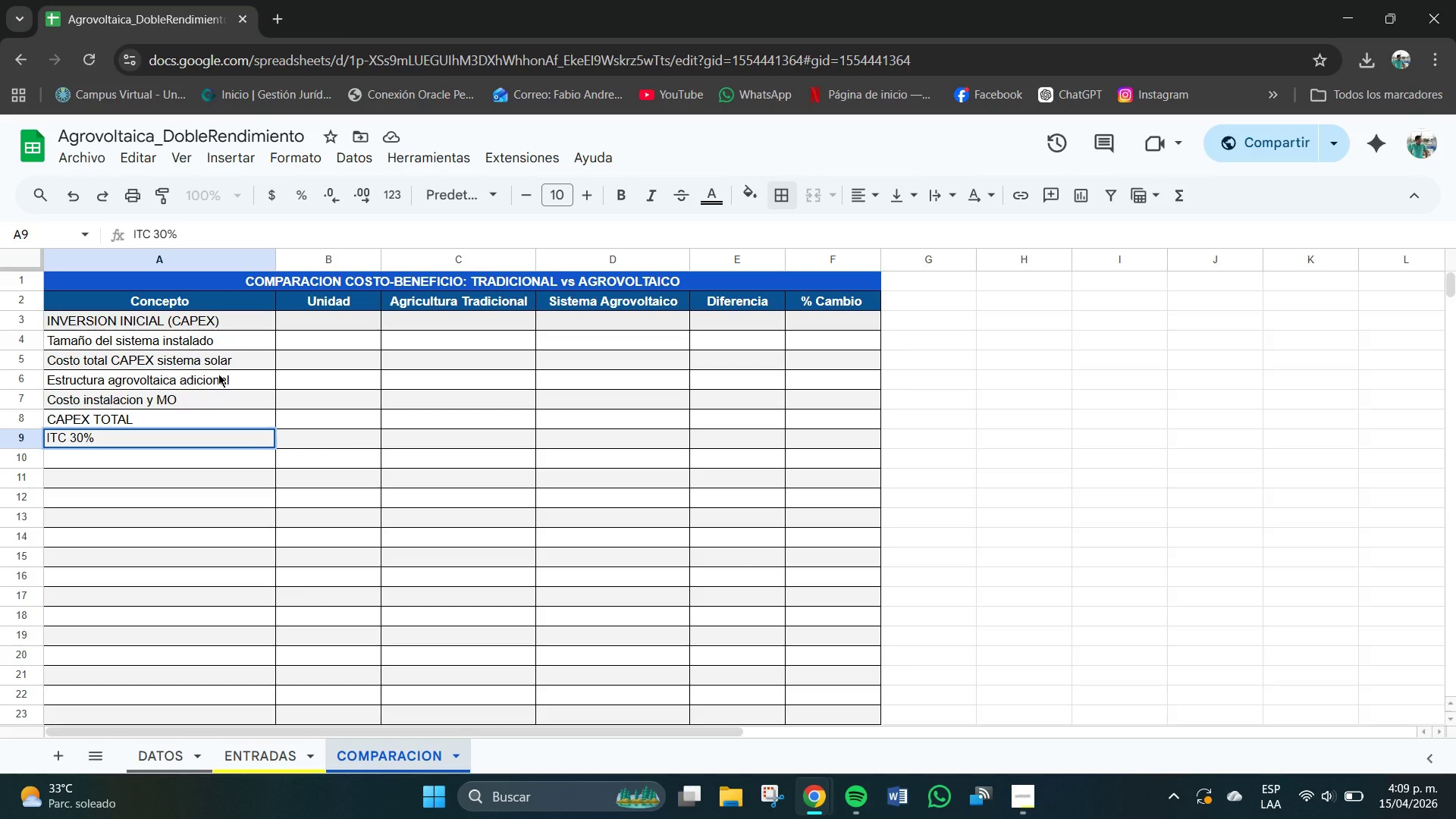 
type(*credito fiscal ()
key(Backspace)
key(Backspace)
type(()
 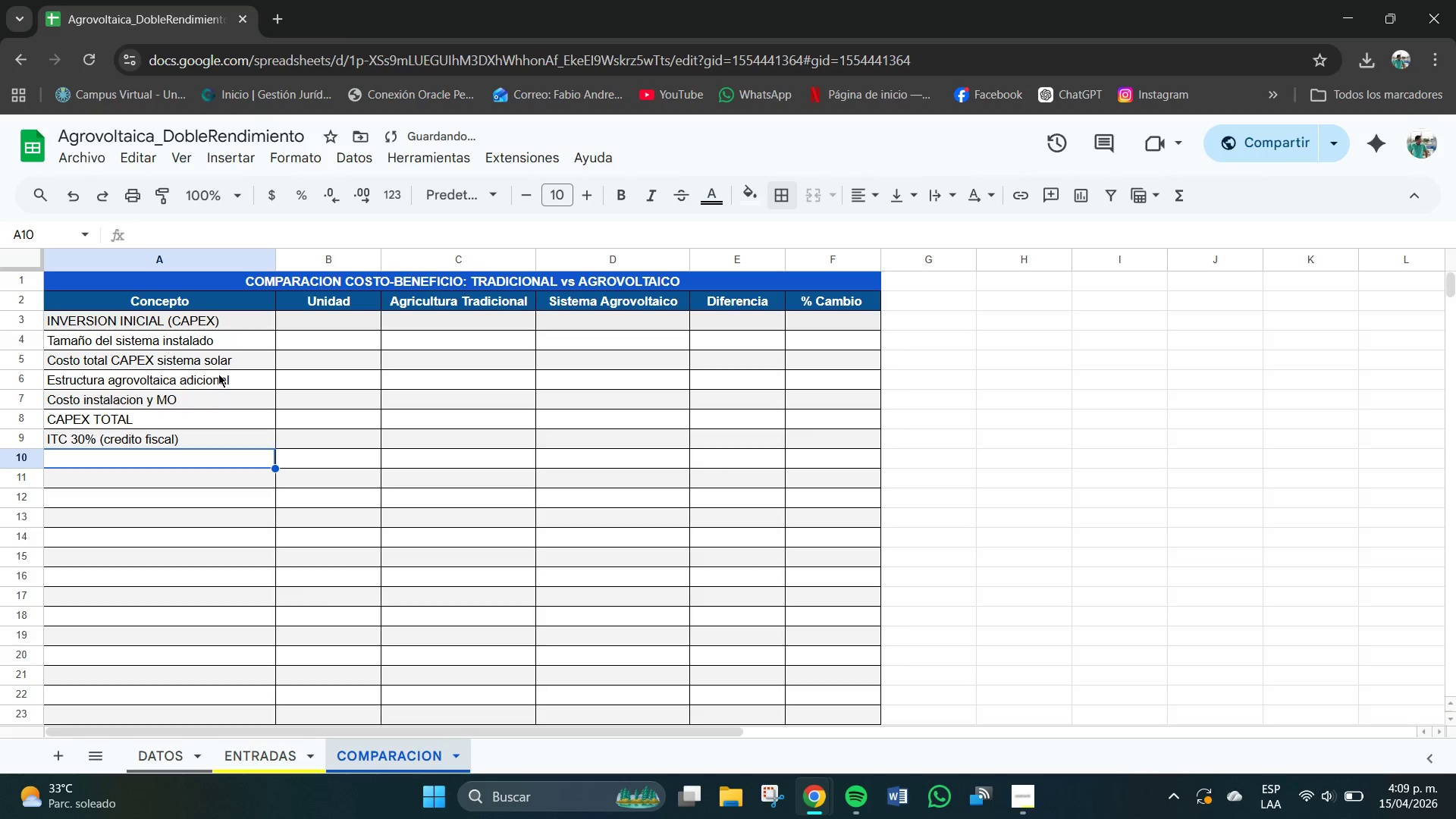 
 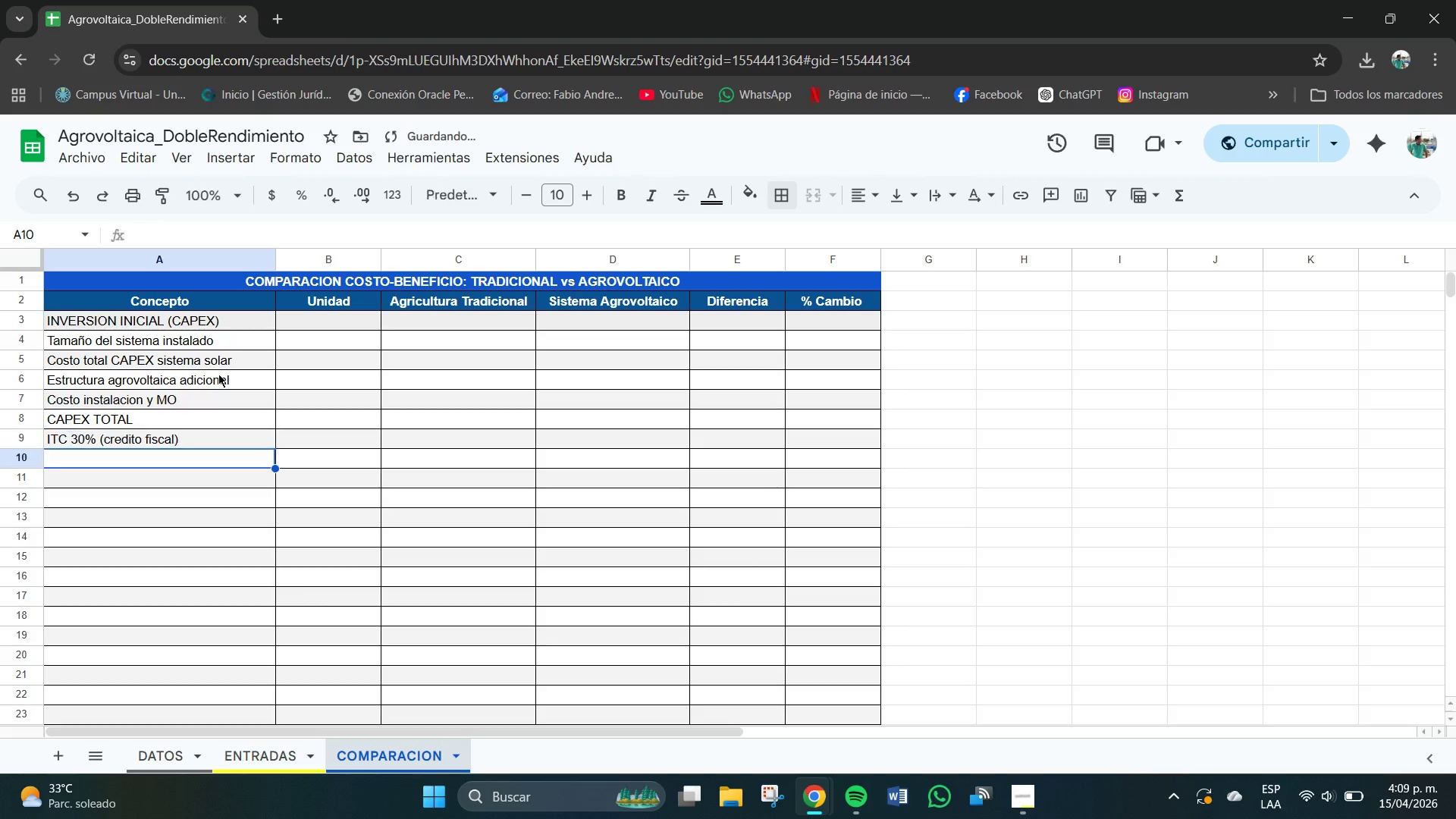 
key(Enter)
 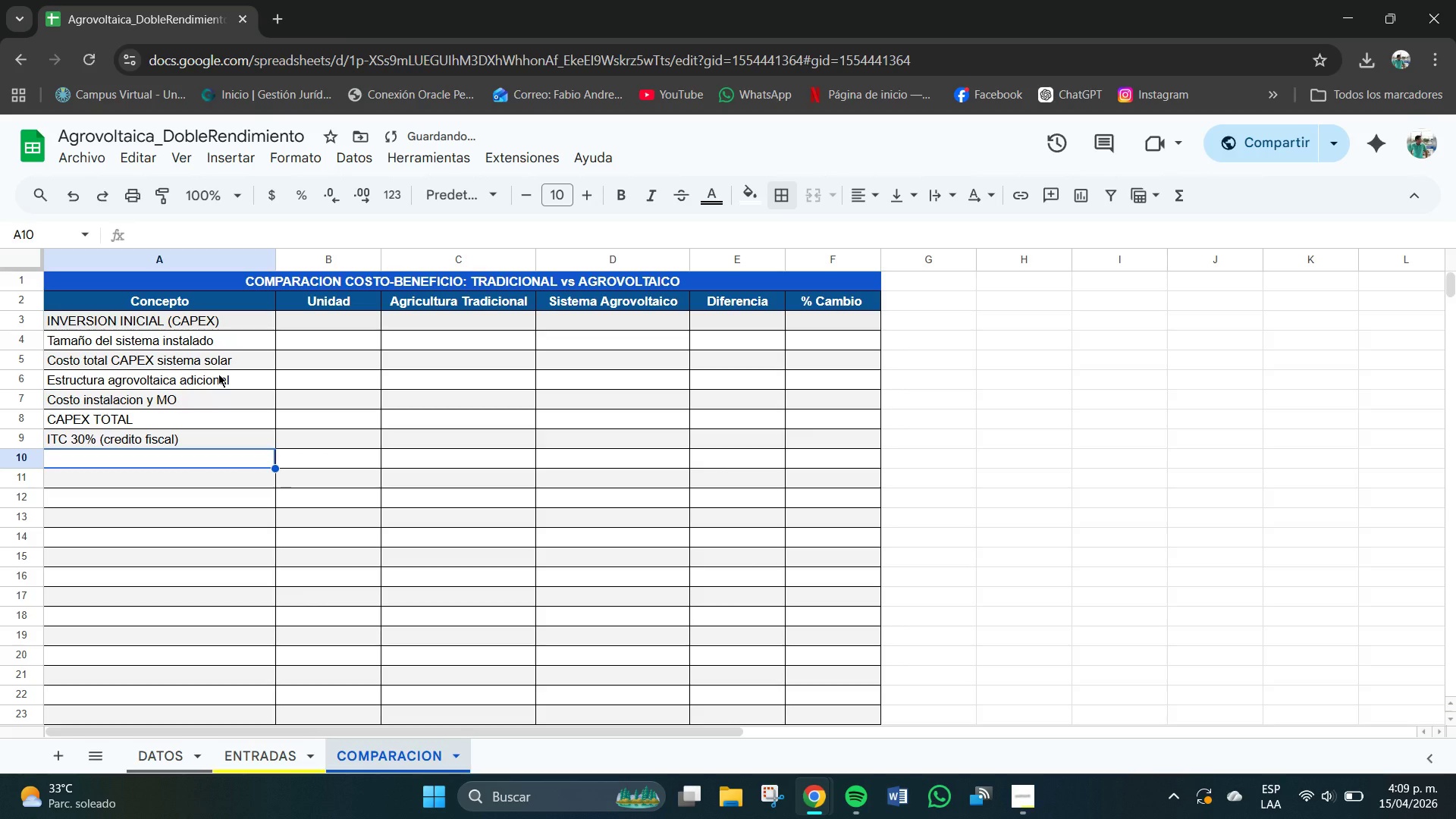 
type(Subvencion)
key(Backspace)
type(n REAO)
key(Backspace)
type(P USDA)
 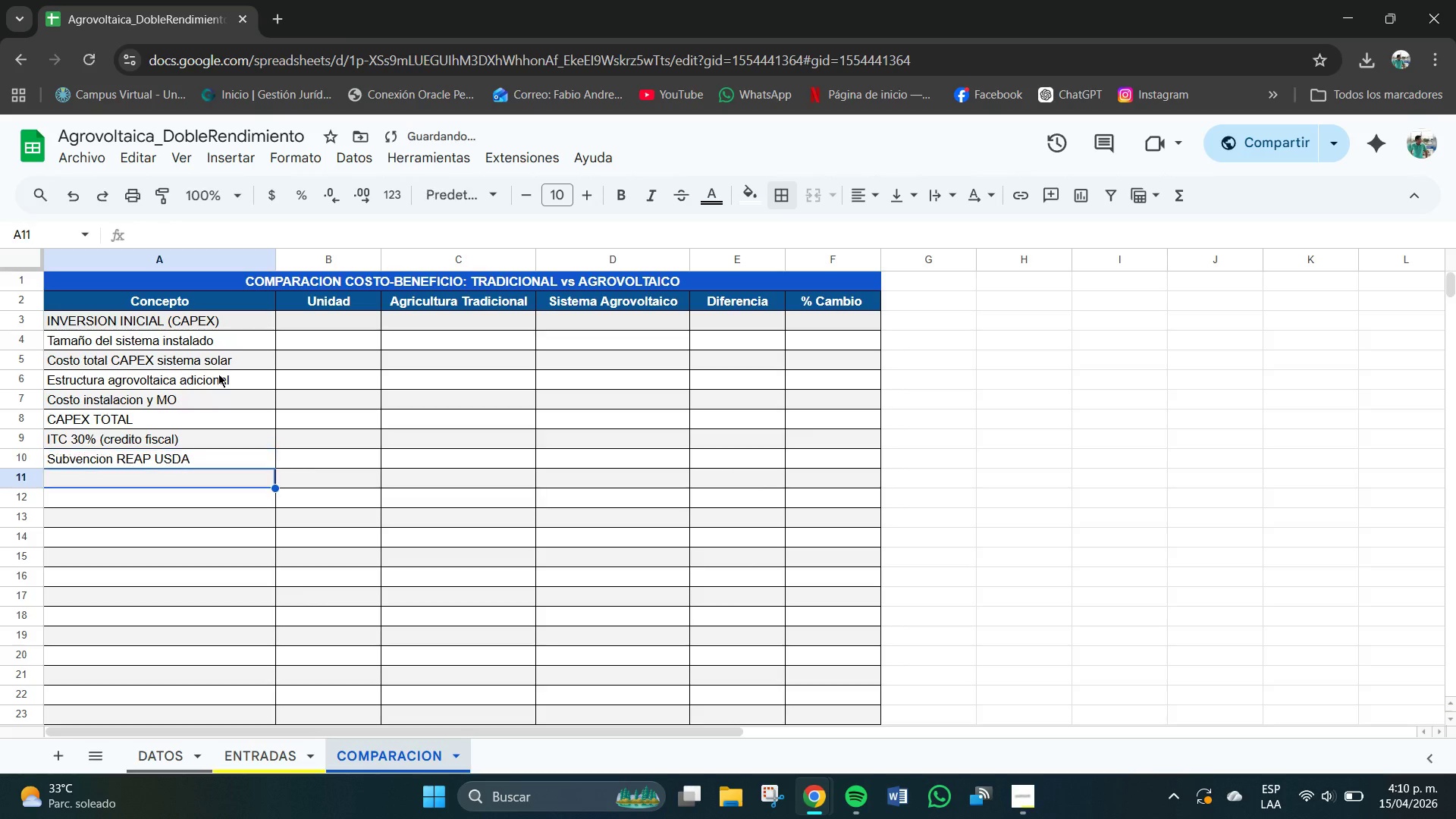 
key(Enter)
 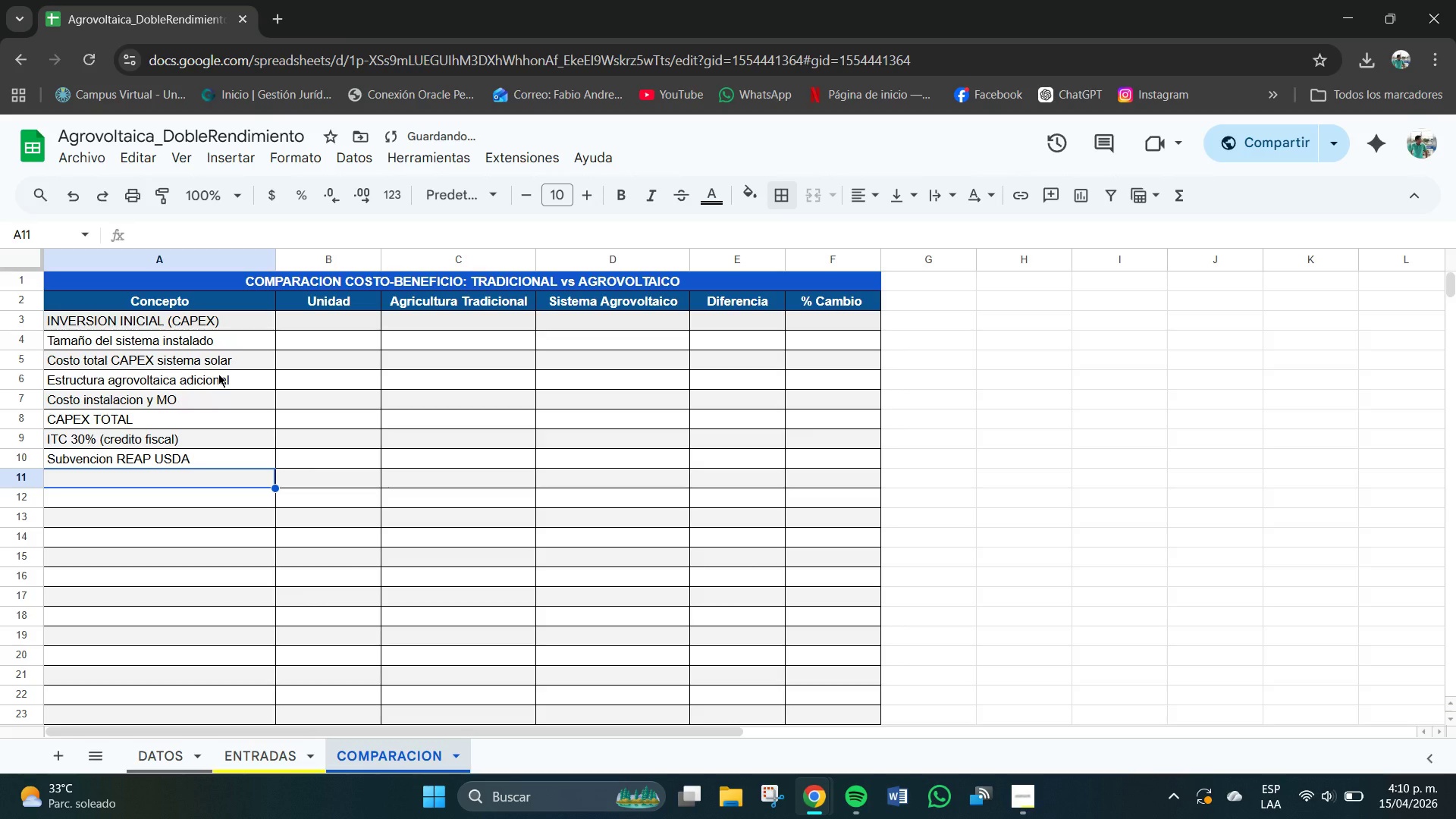 
type(CA)
key(Backspace)
key(Backspace)
key(Backspace)
 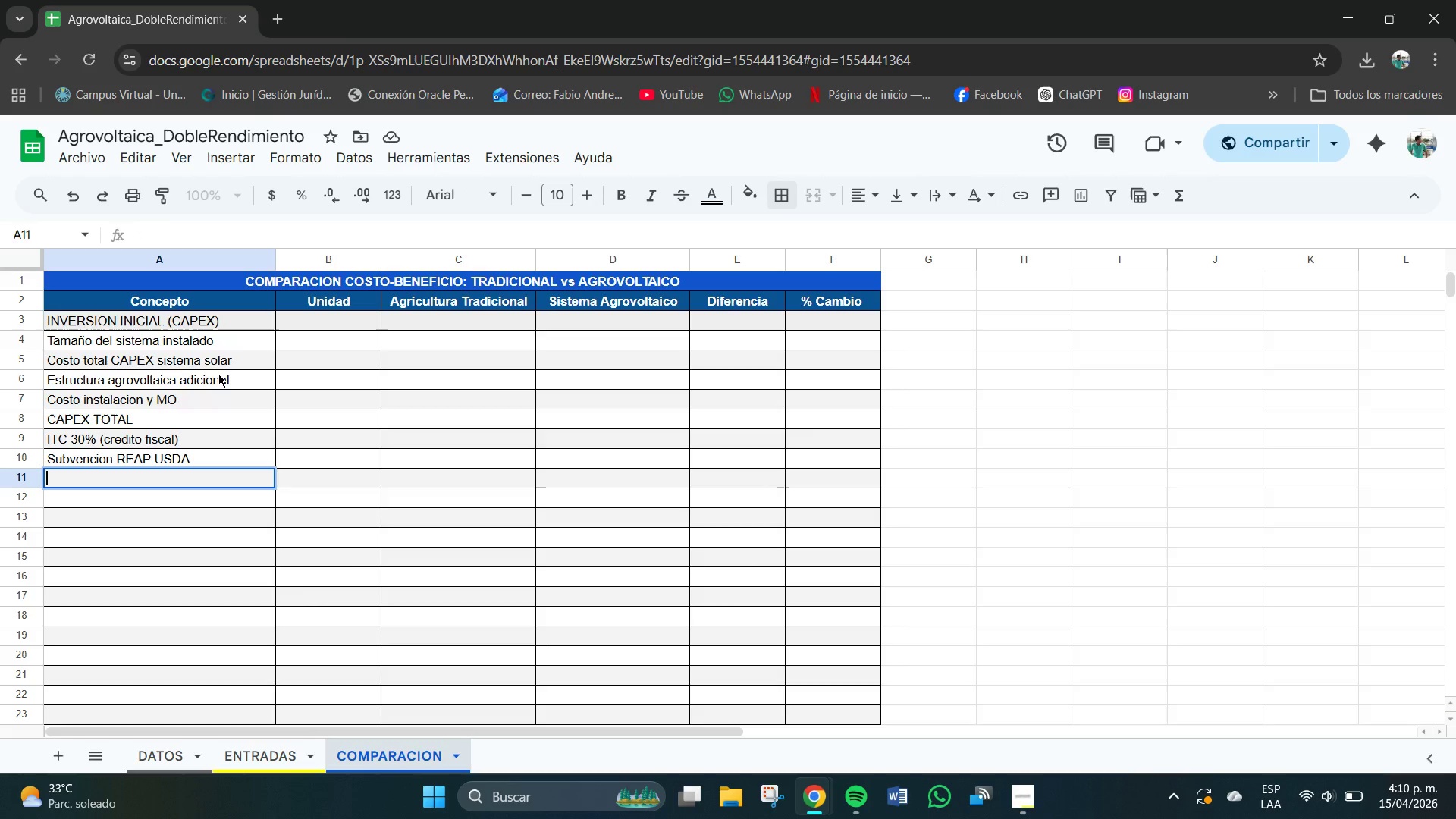 
key(Control+B)
 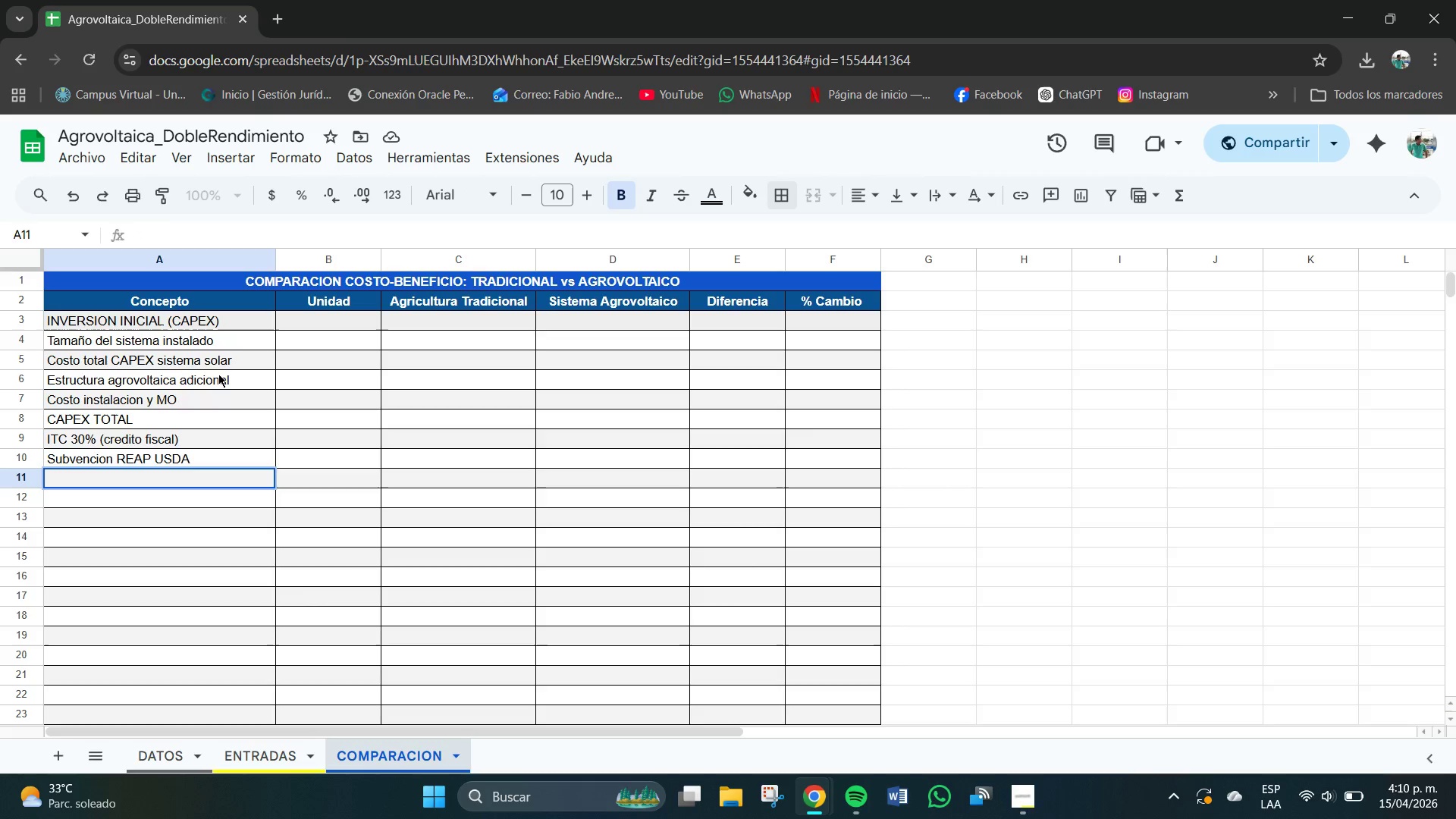 
type(CAPZ)
key(Backspace)
type(EZ)
key(Backspace)
type(X NETO *DE)
key(Backspace)
key(Backspace)
type(despues incentivos()
 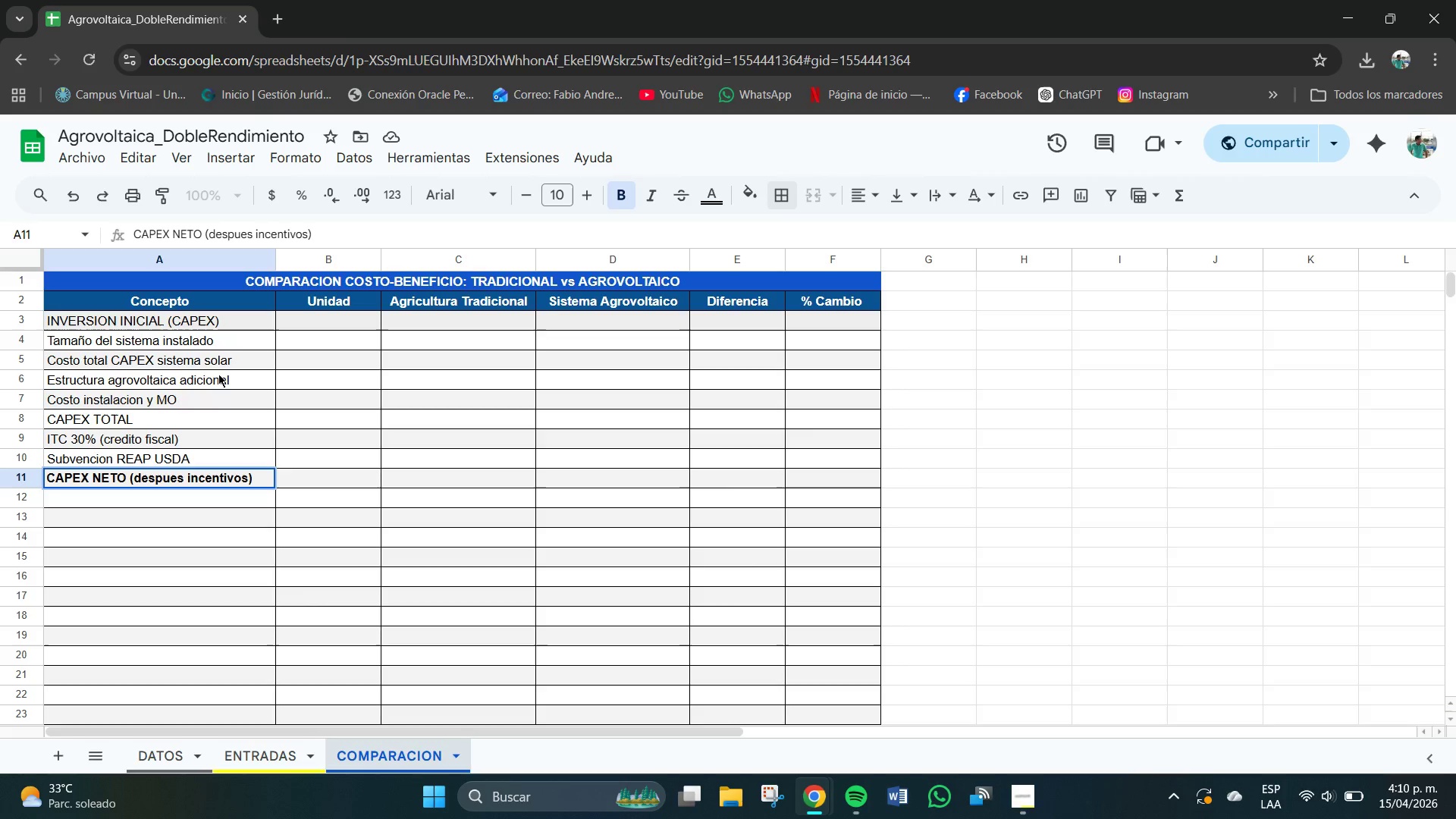 
key(Enter)
 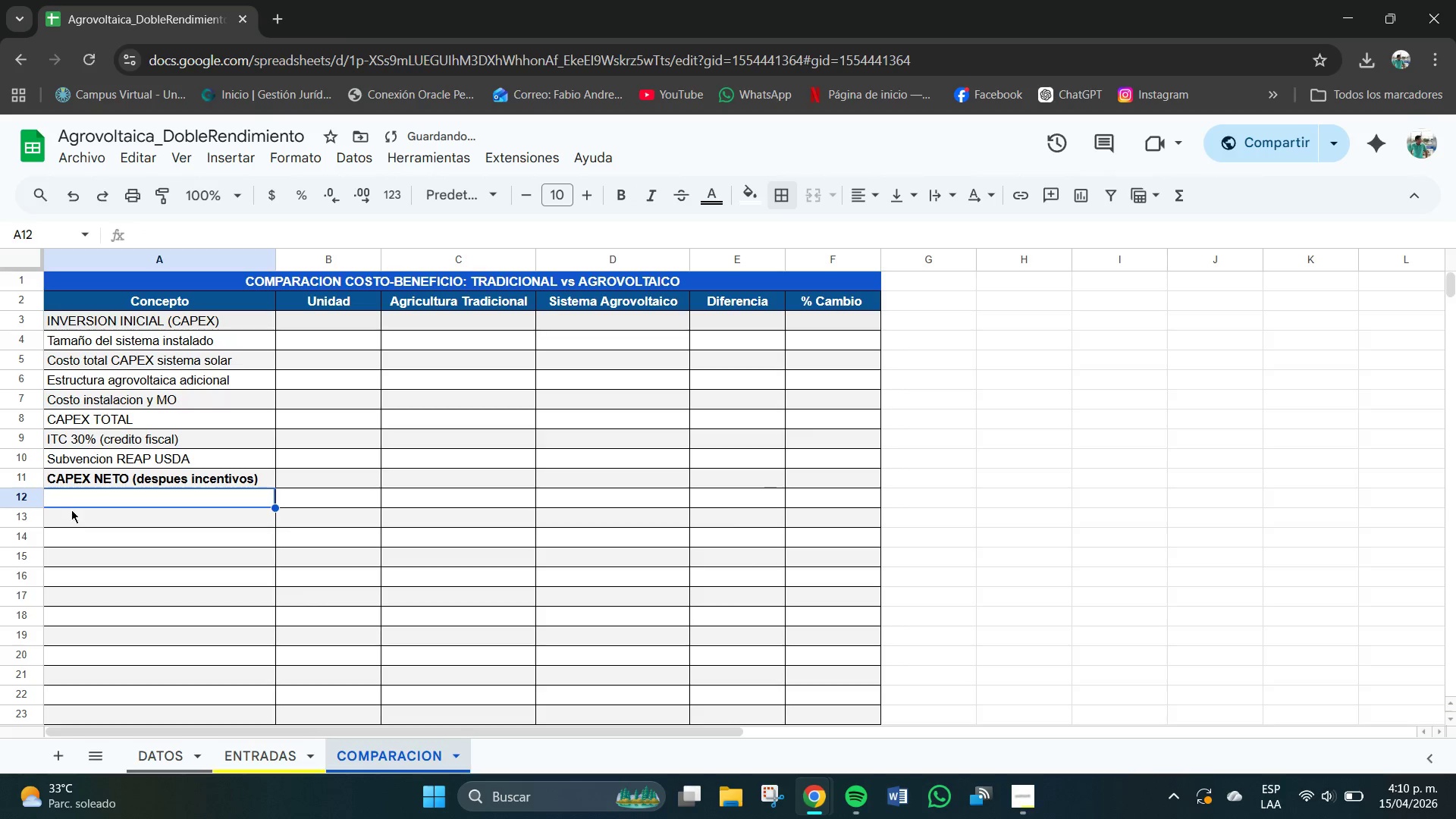 
double_click([69, 497])
 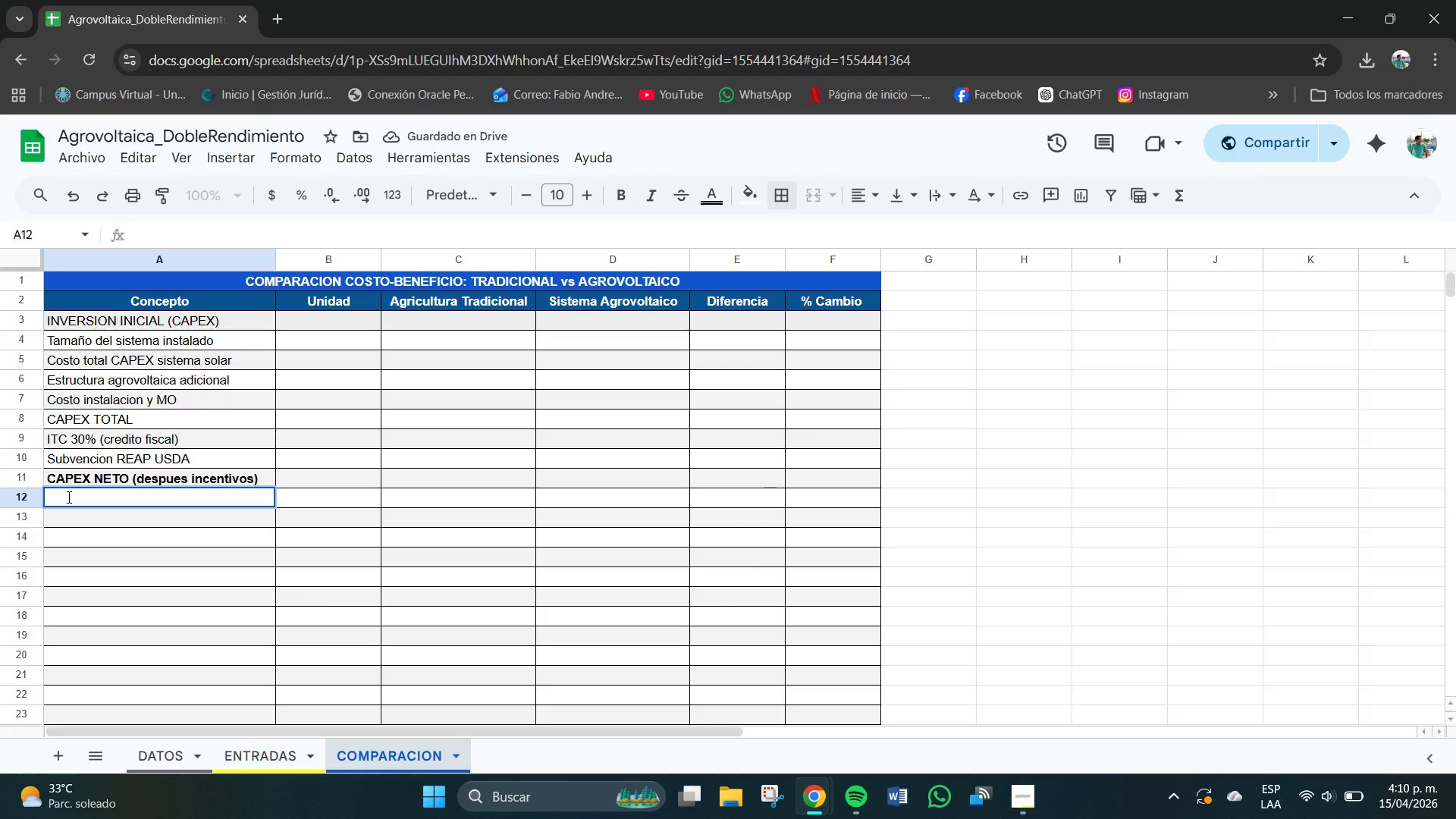 
hold_key(key=ShiftRight, duration=1.01)
 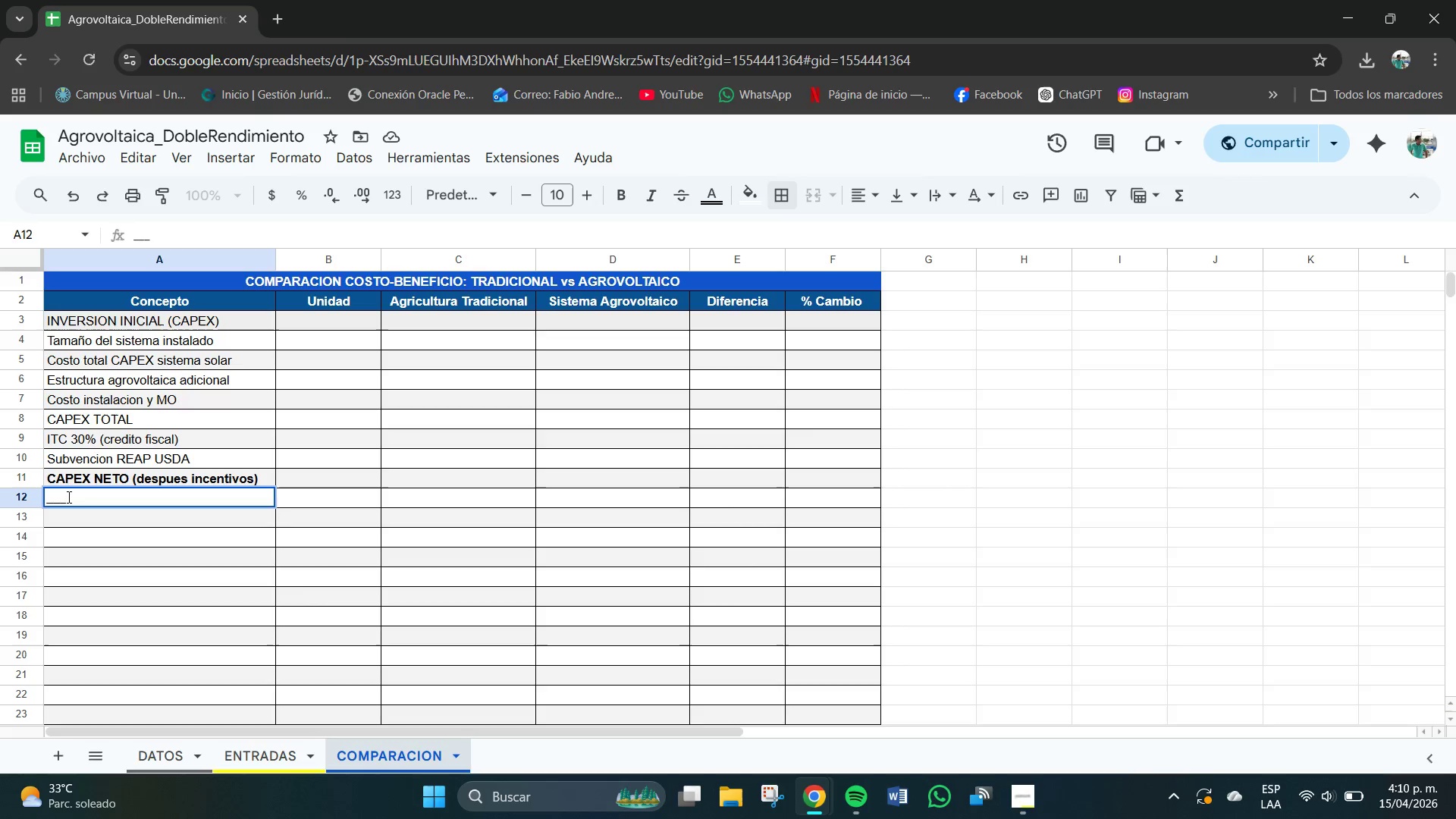 
hold_key(key=Minus, duration=0.59)
 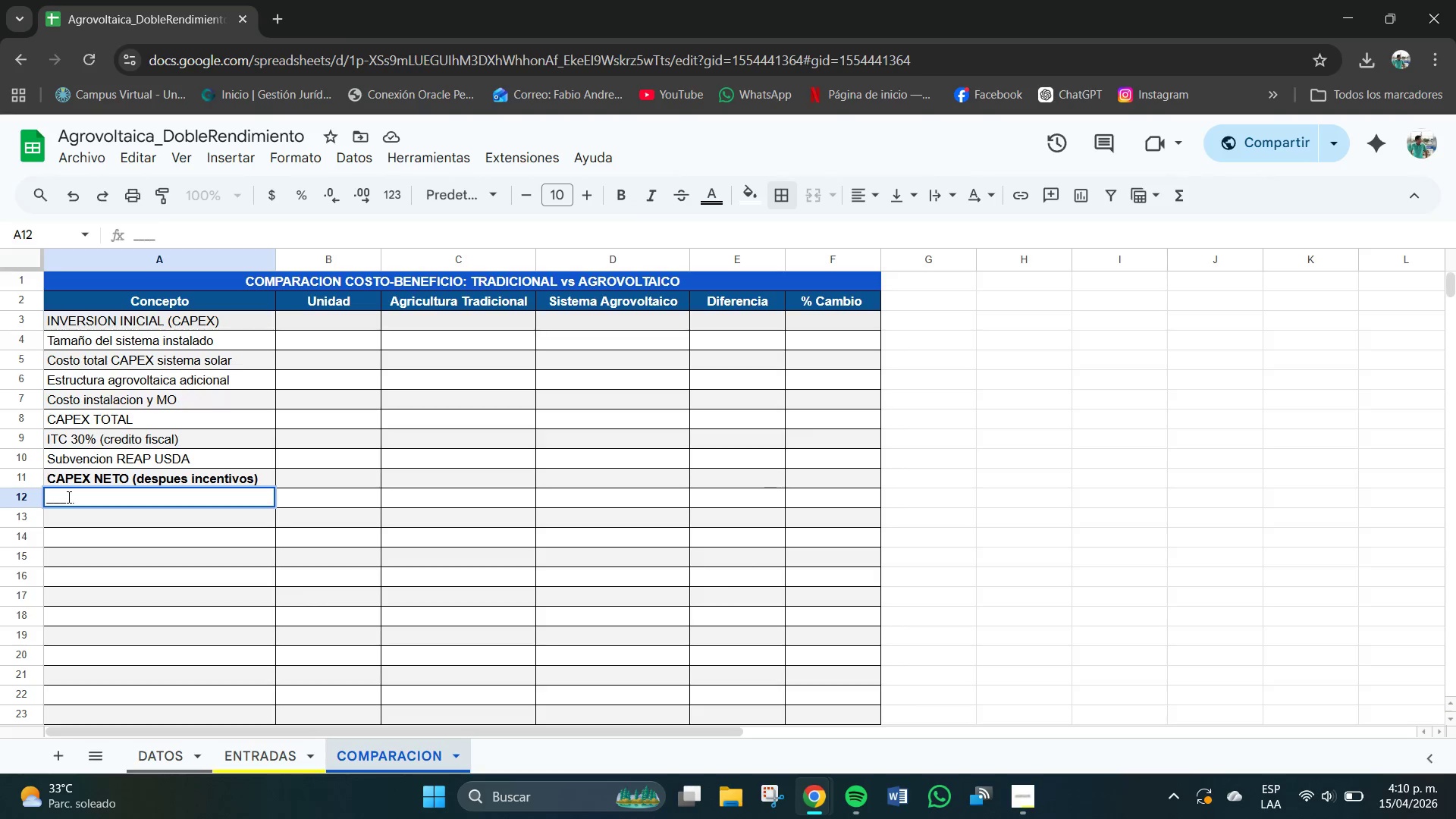 
key(Backspace)
 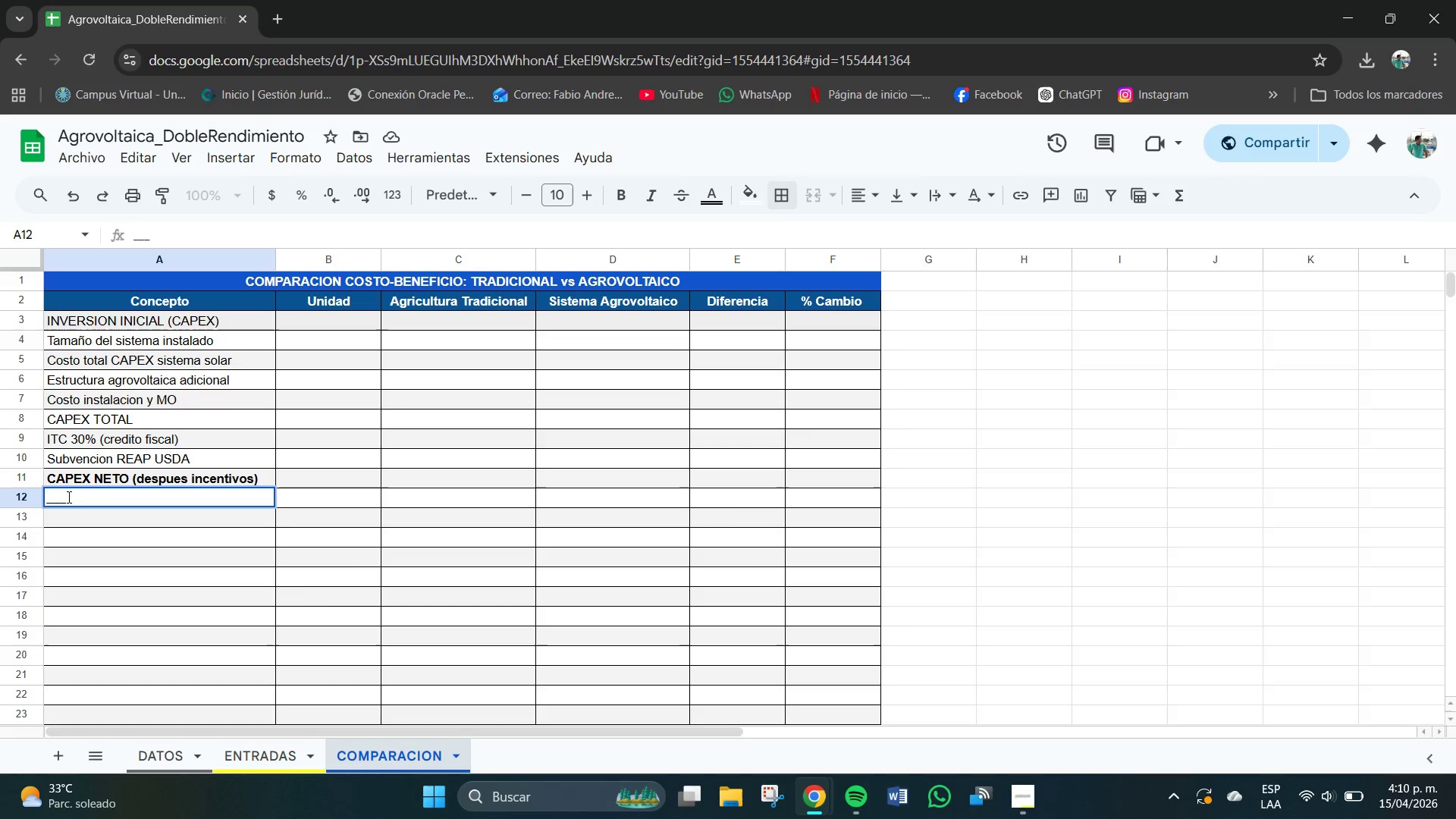 
key(Backspace)
 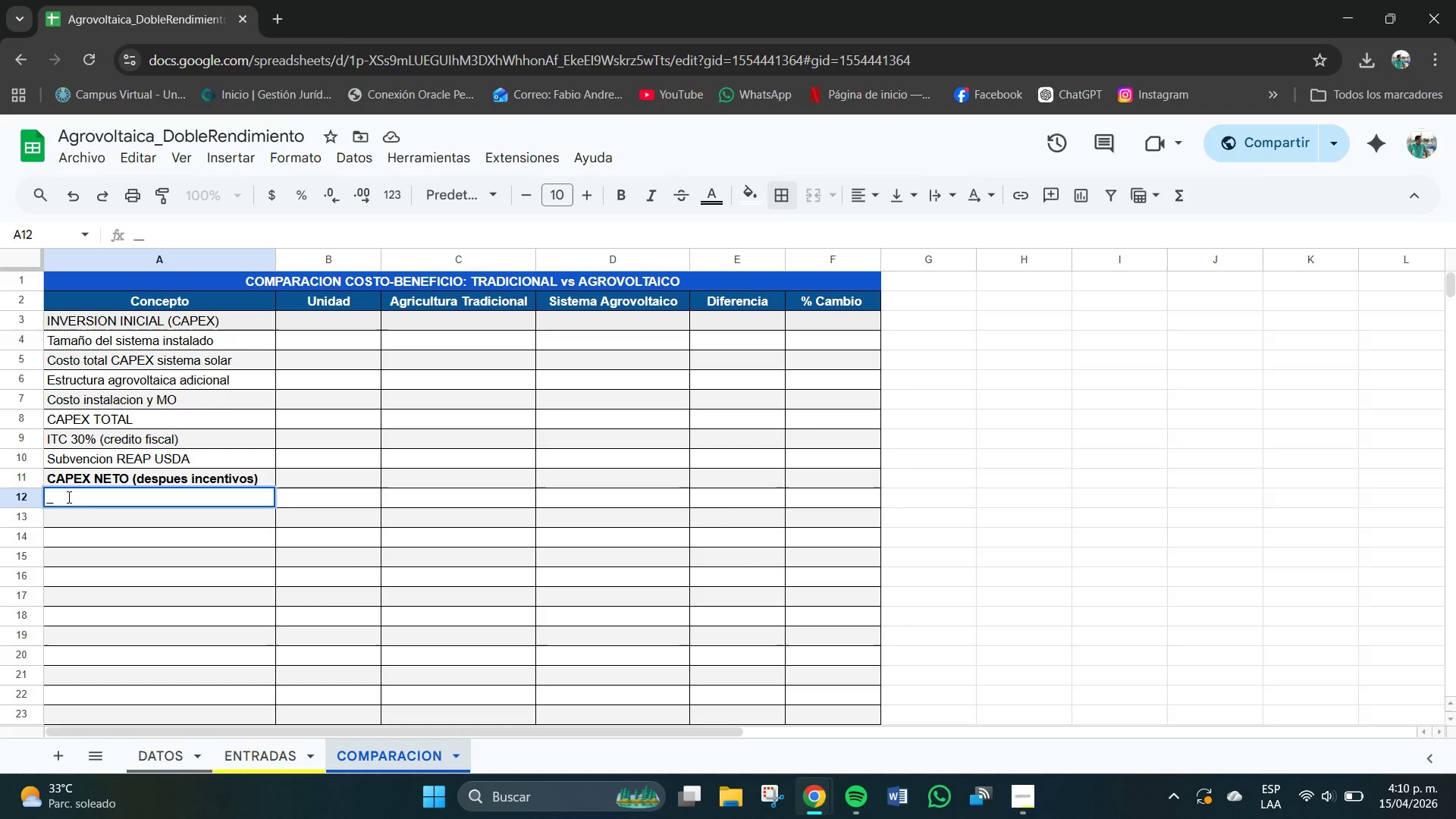 
key(Backspace)
 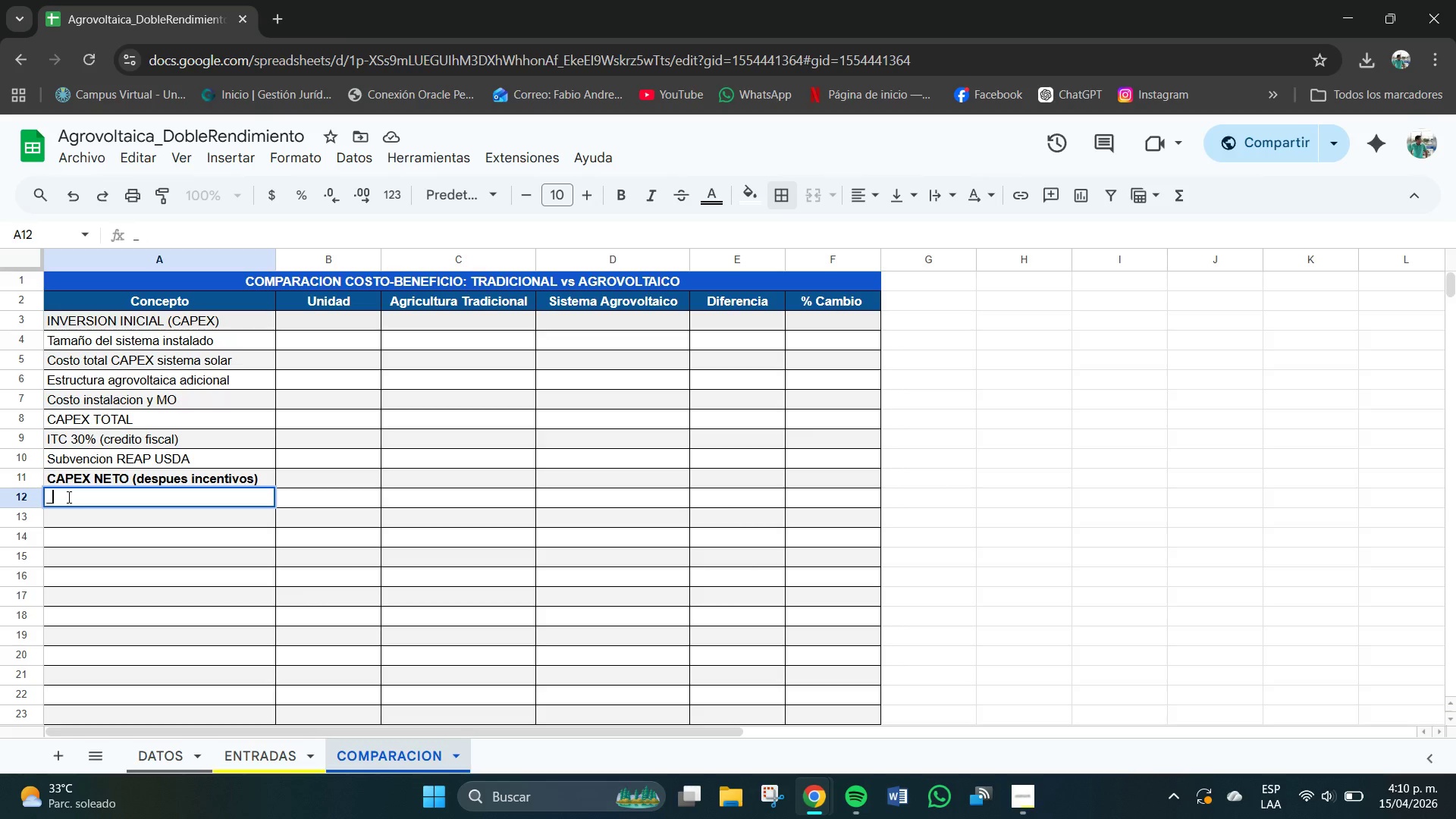 
key(Backspace)
 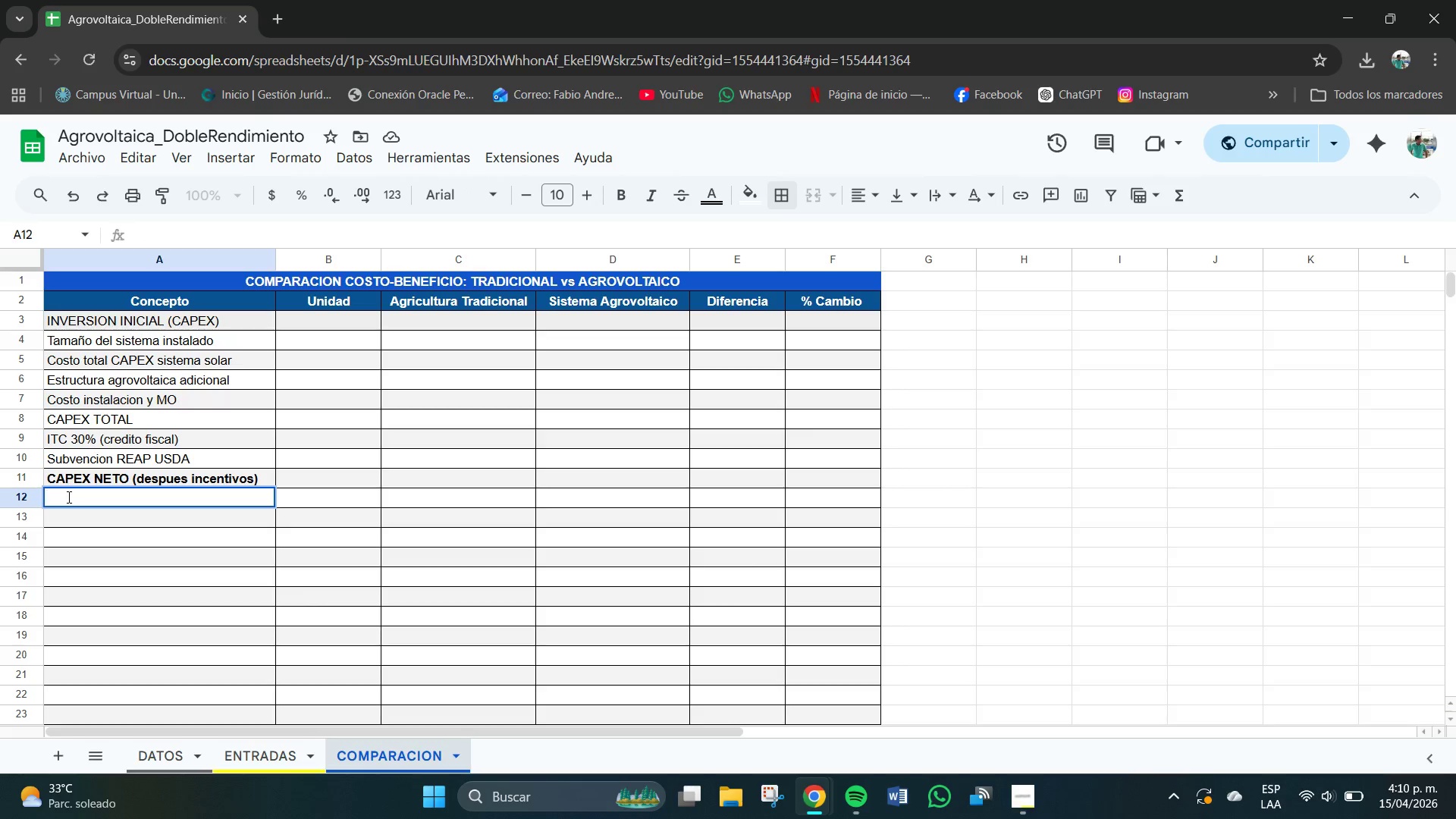 
hold_key(key=Minus, duration=1.5)
 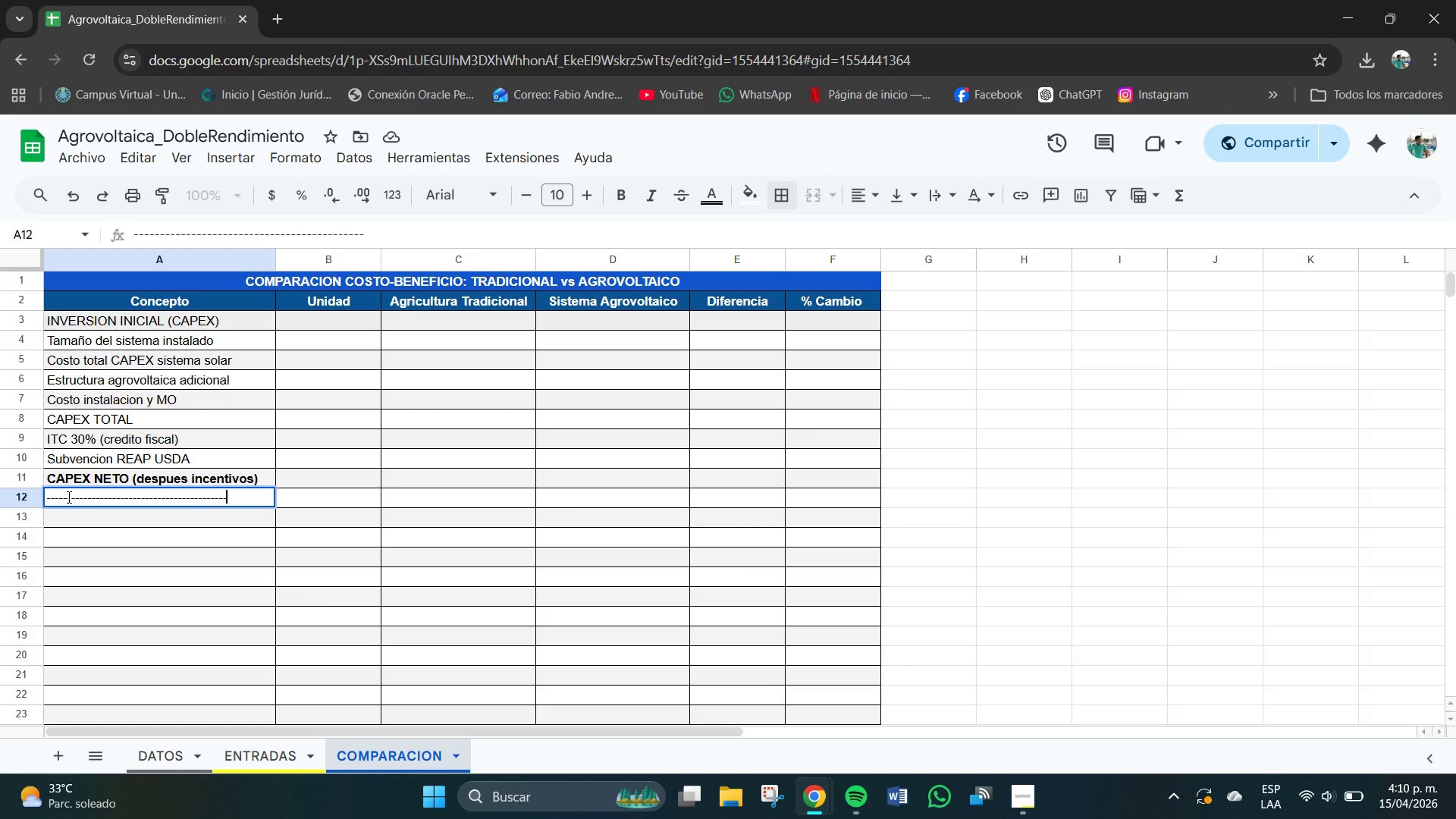 
key(Minus)
 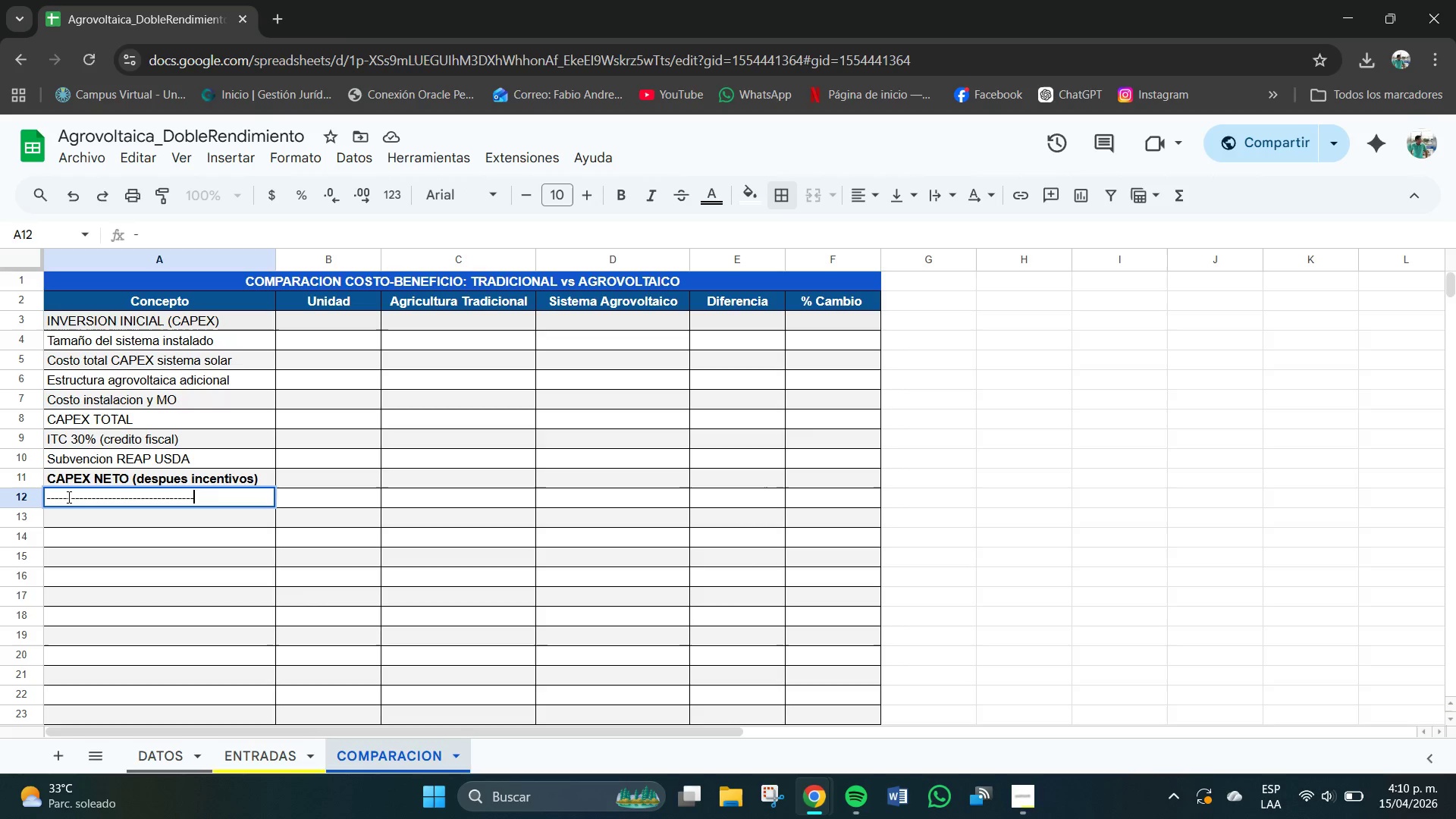 
key(Minus)
 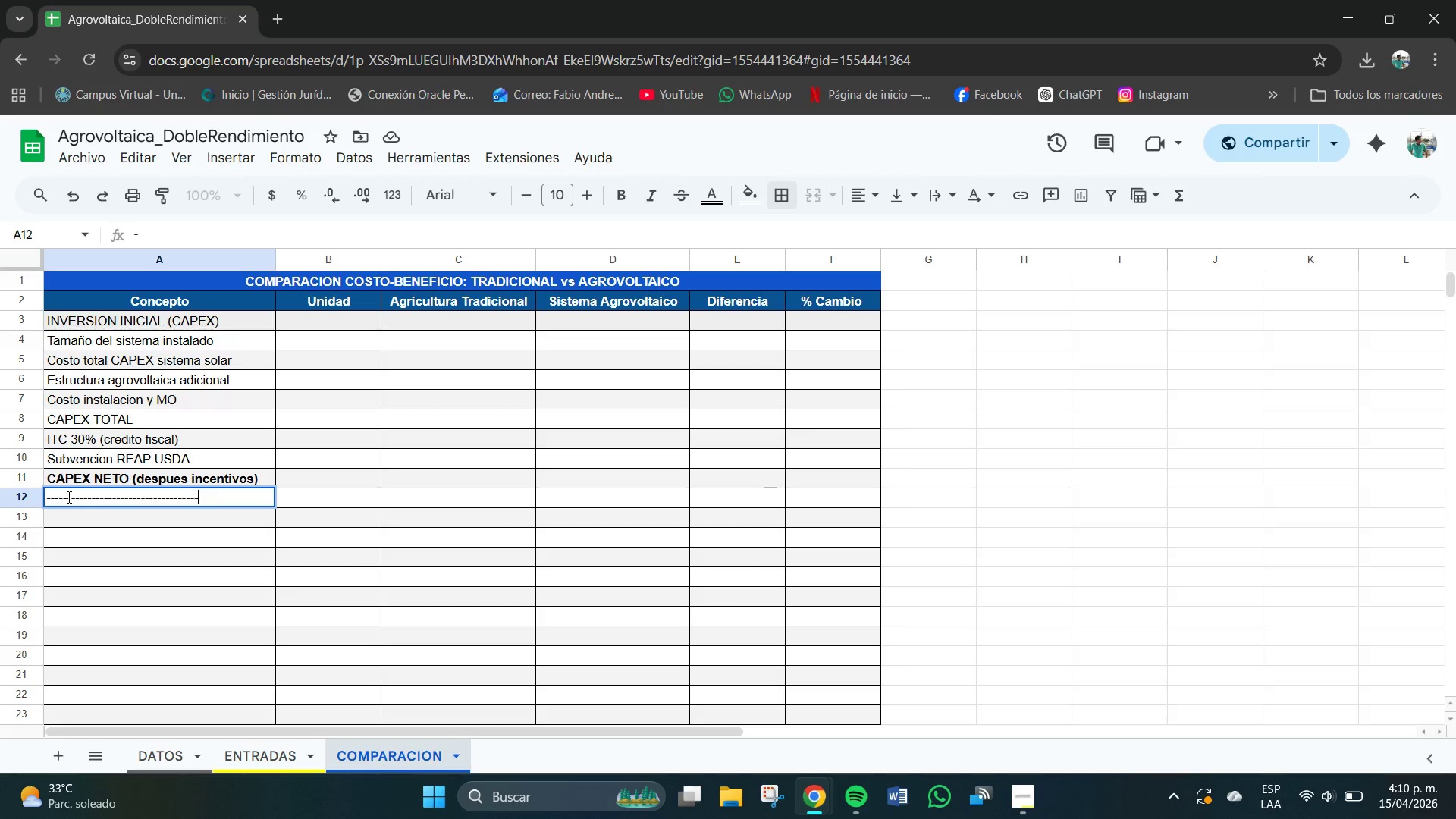 
key(Minus)
 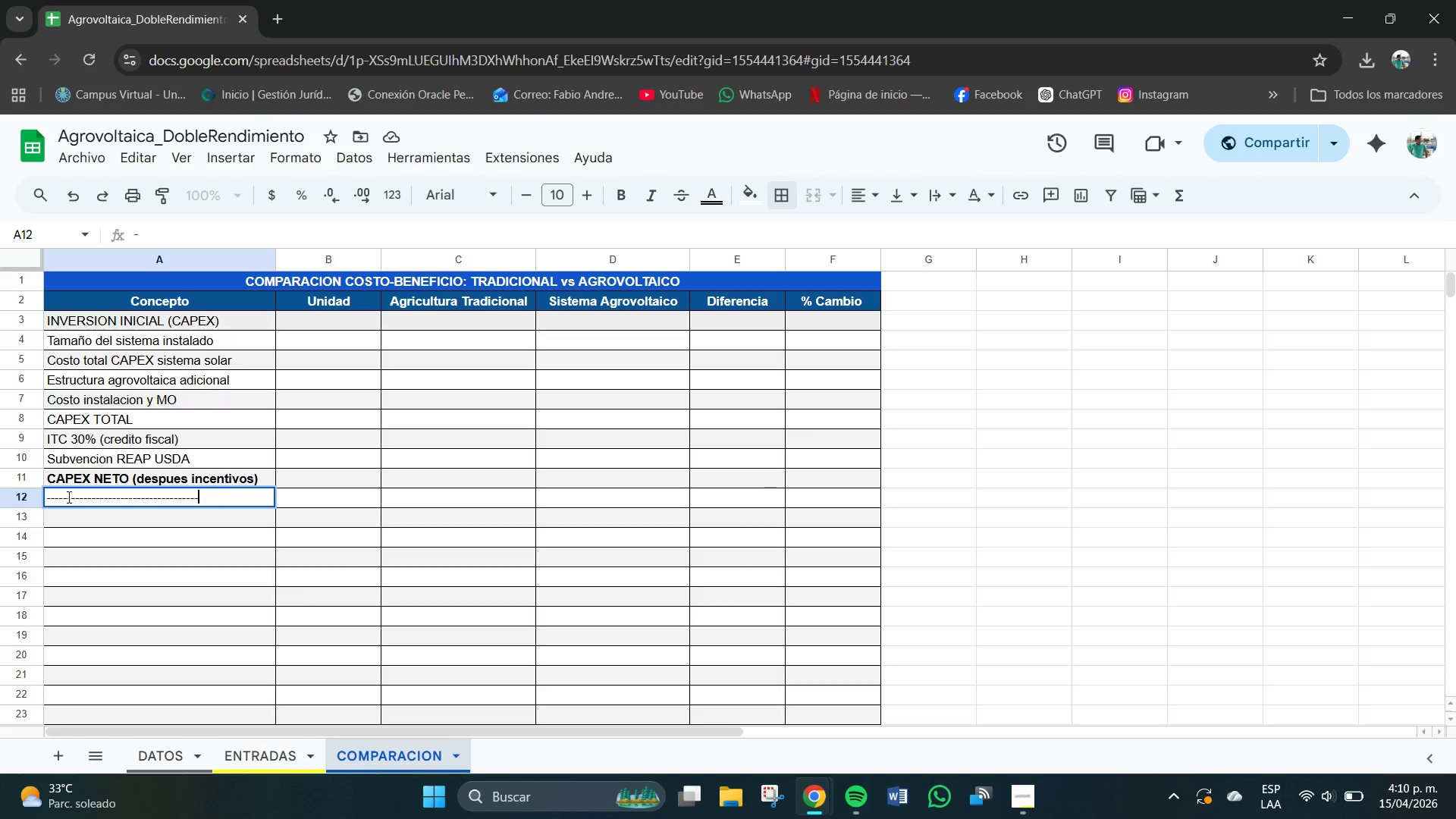 
key(Minus)
 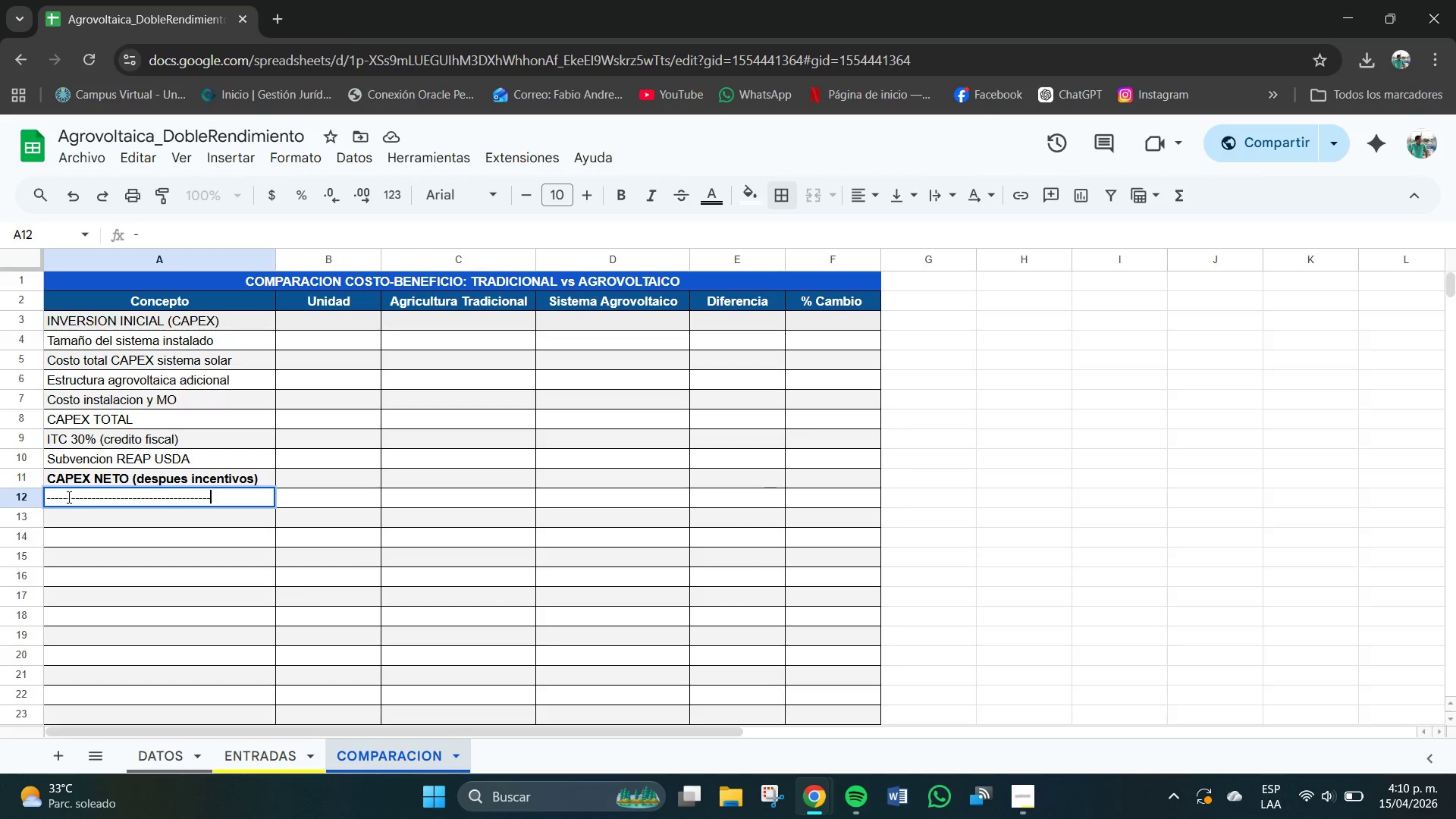 
key(Minus)
 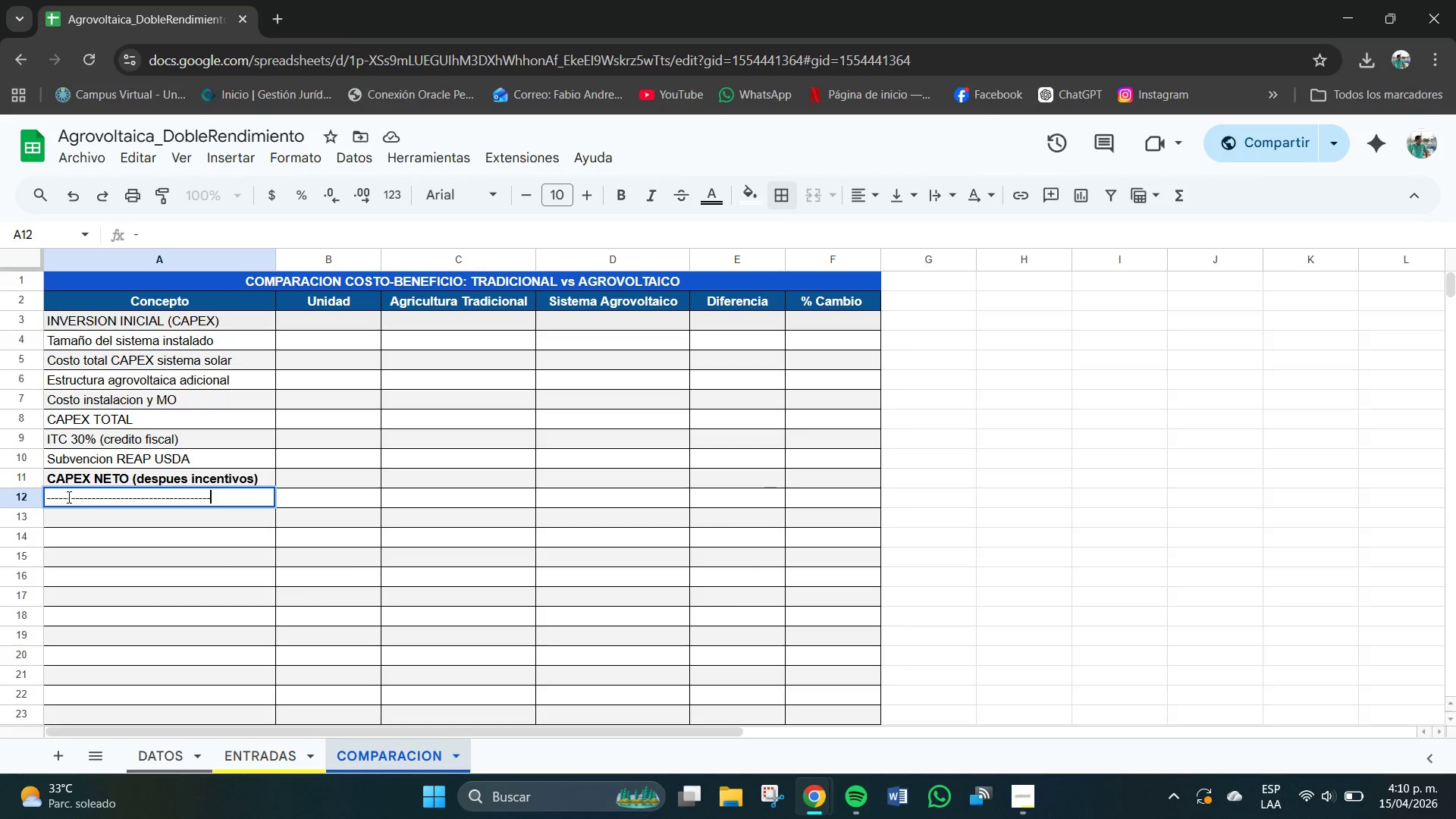 
key(Minus)
 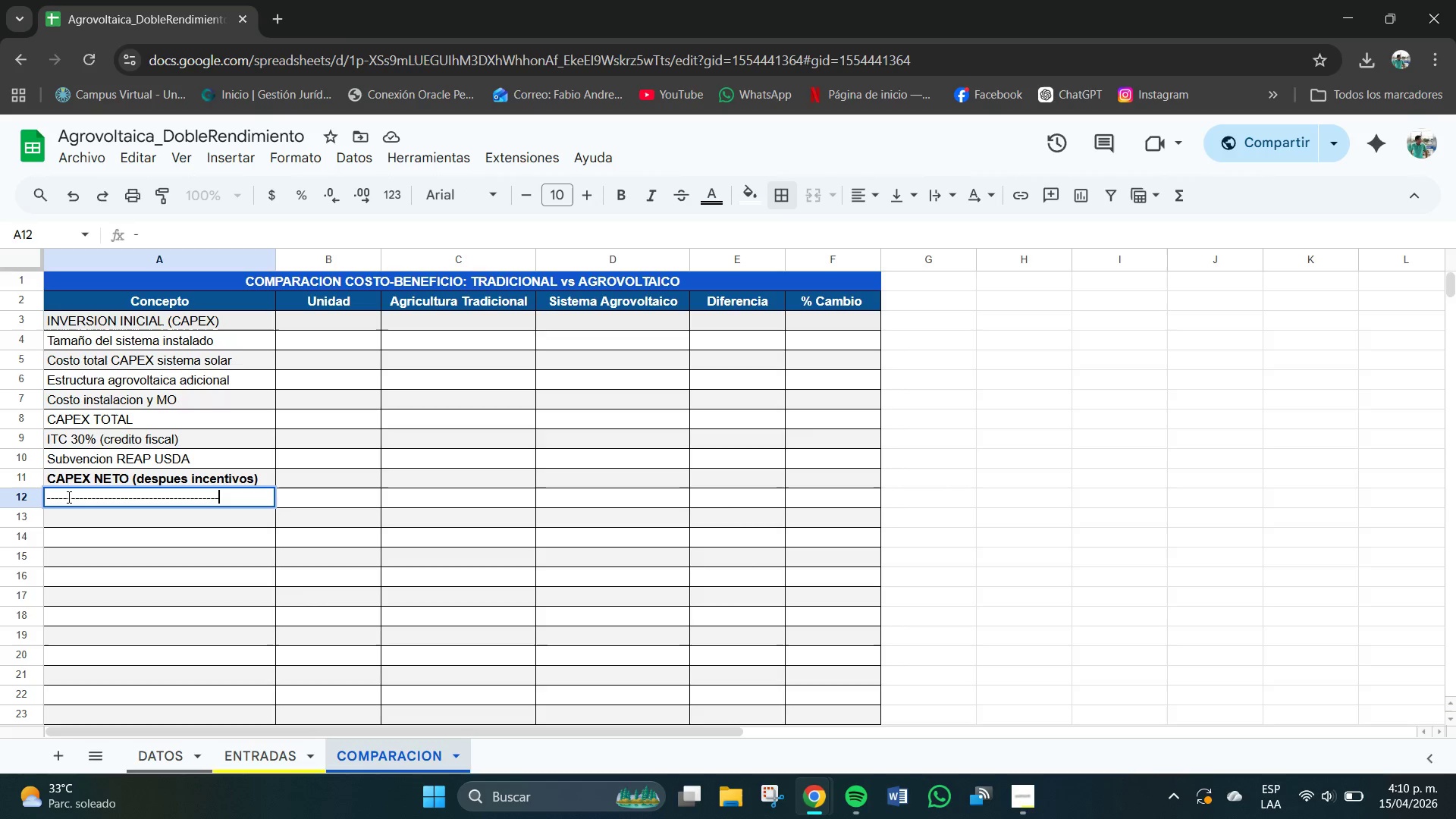 
key(Minus)
 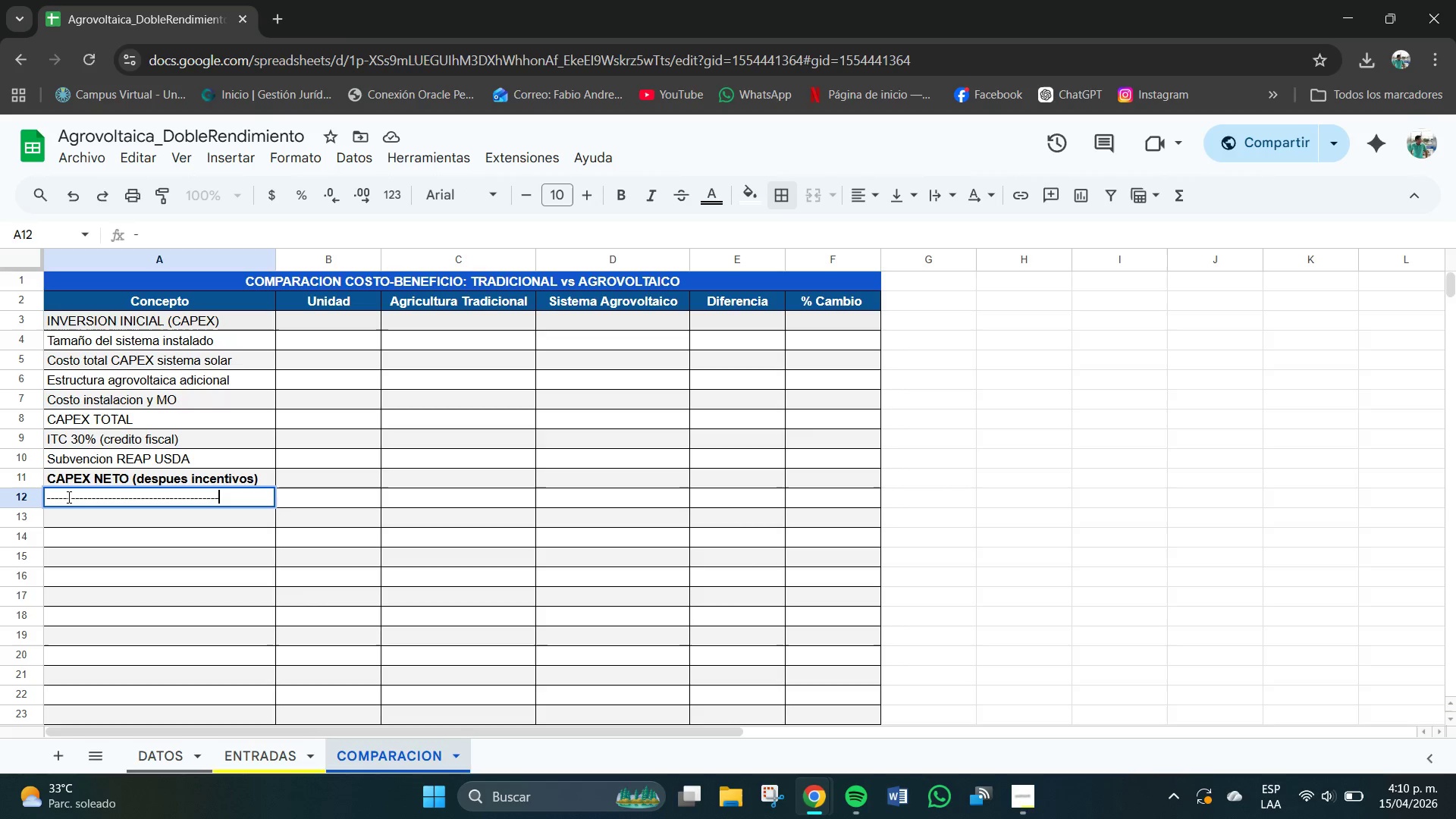 
key(Minus)
 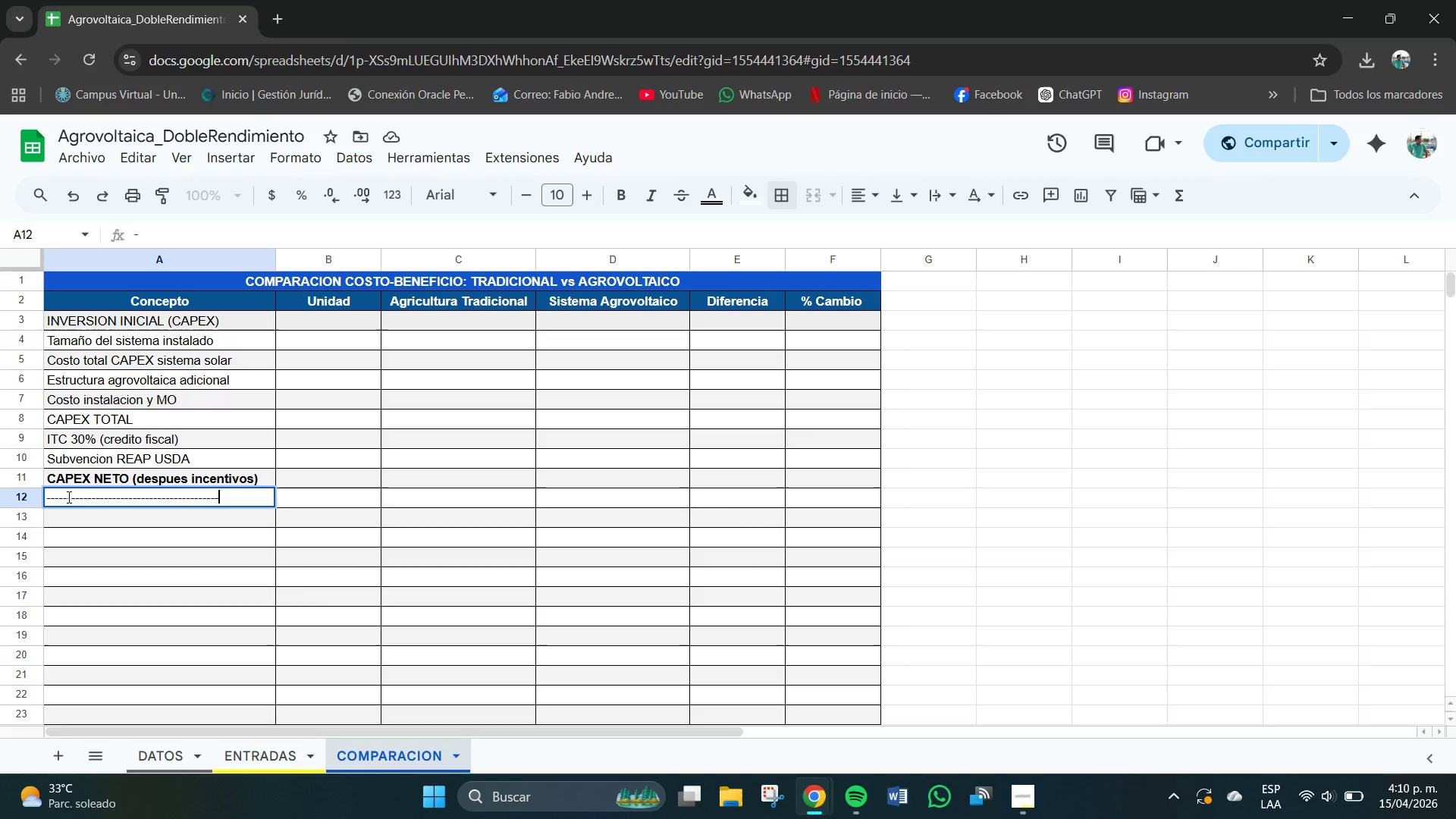 
key(Minus)
 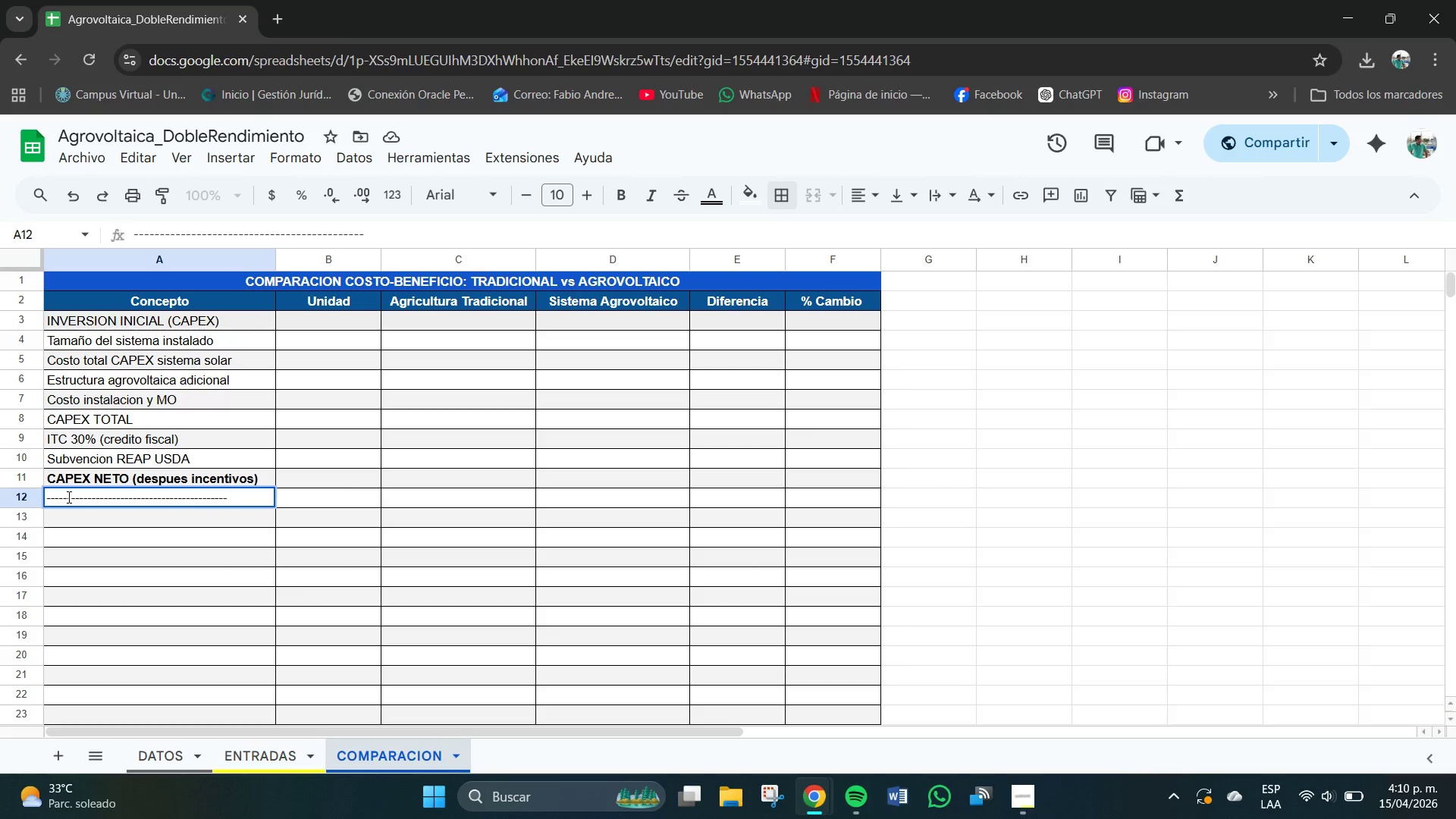 
key(Minus)
 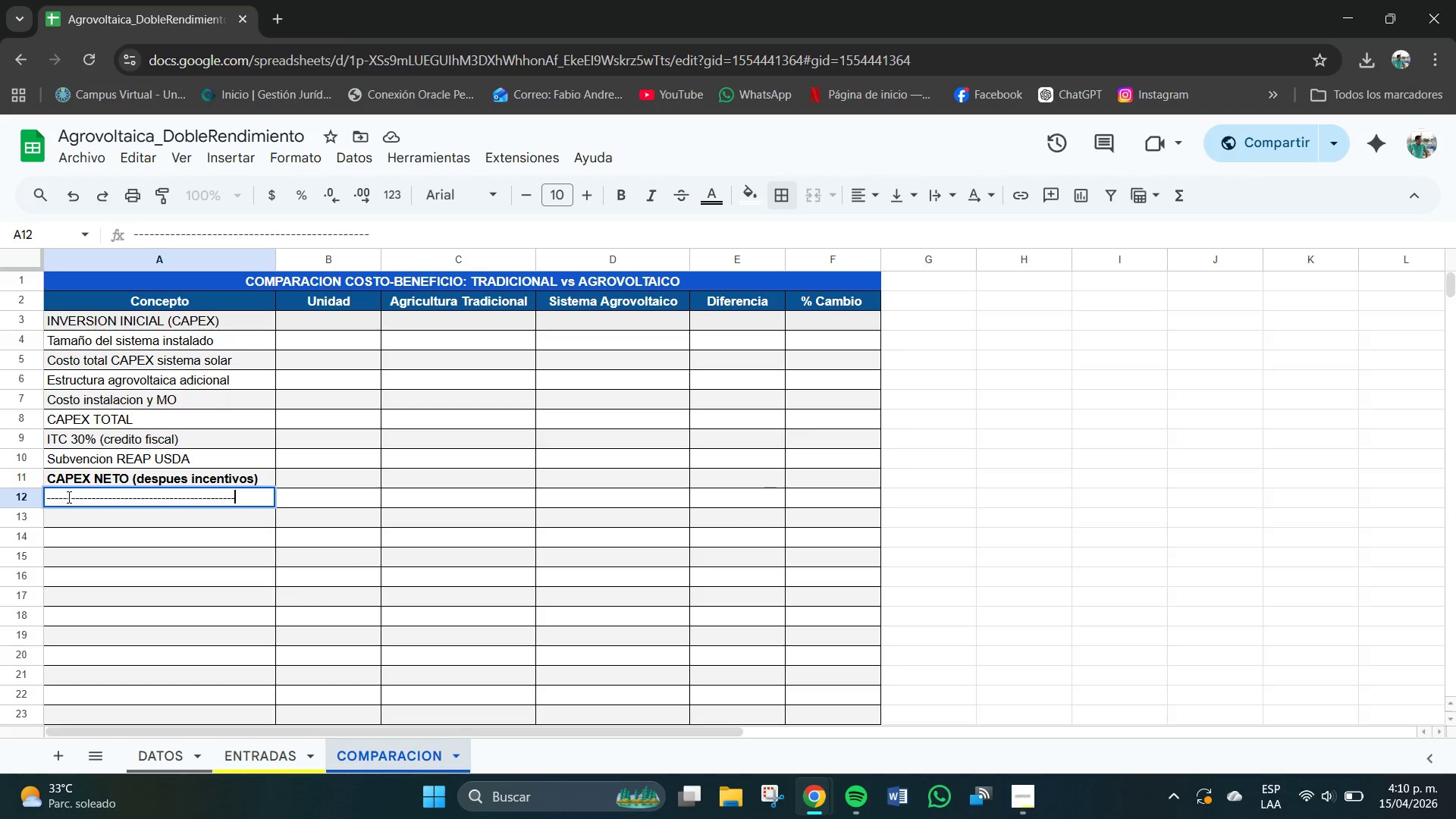 
key(Minus)
 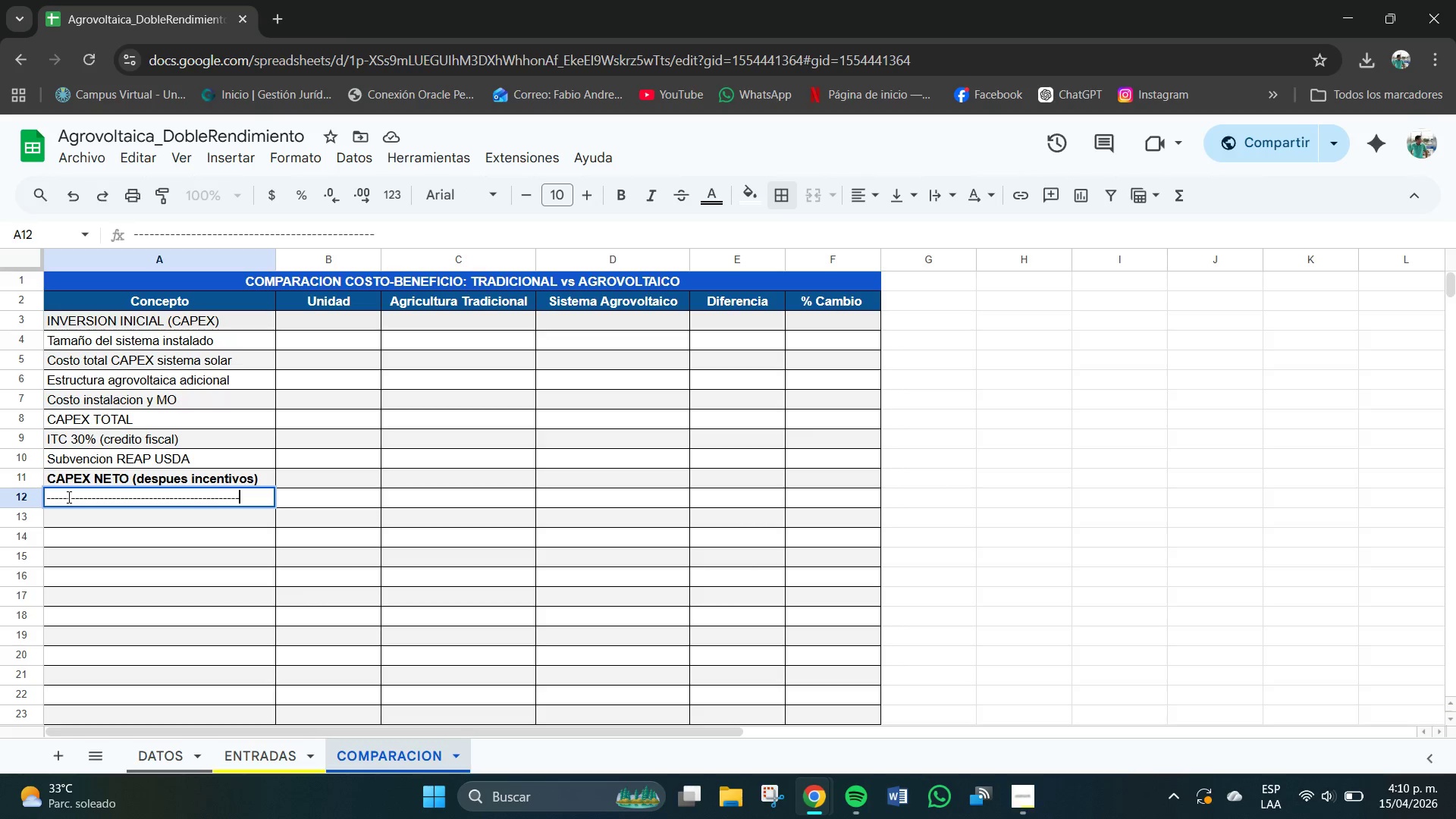 
key(Minus)
 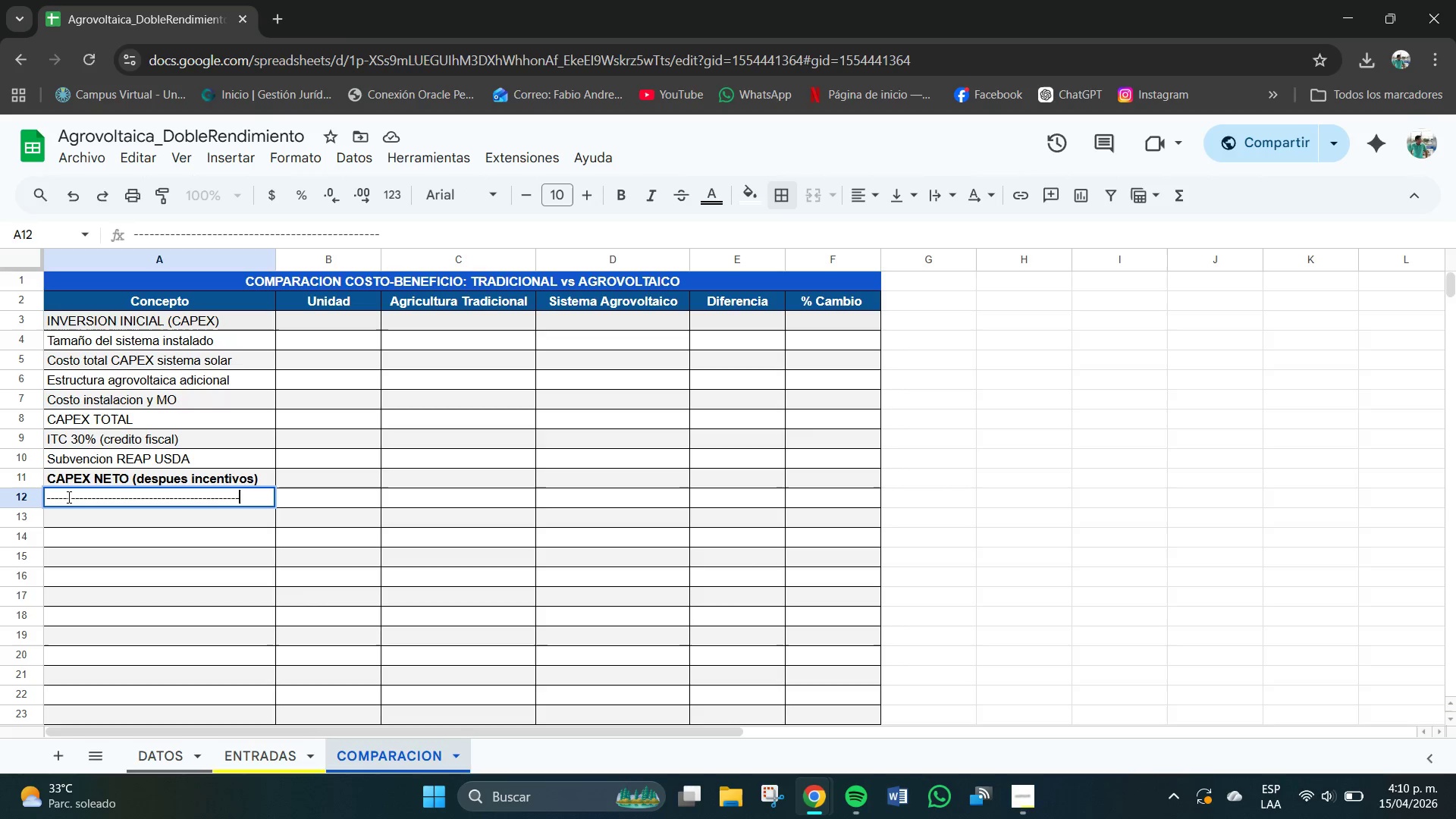 
key(Minus)
 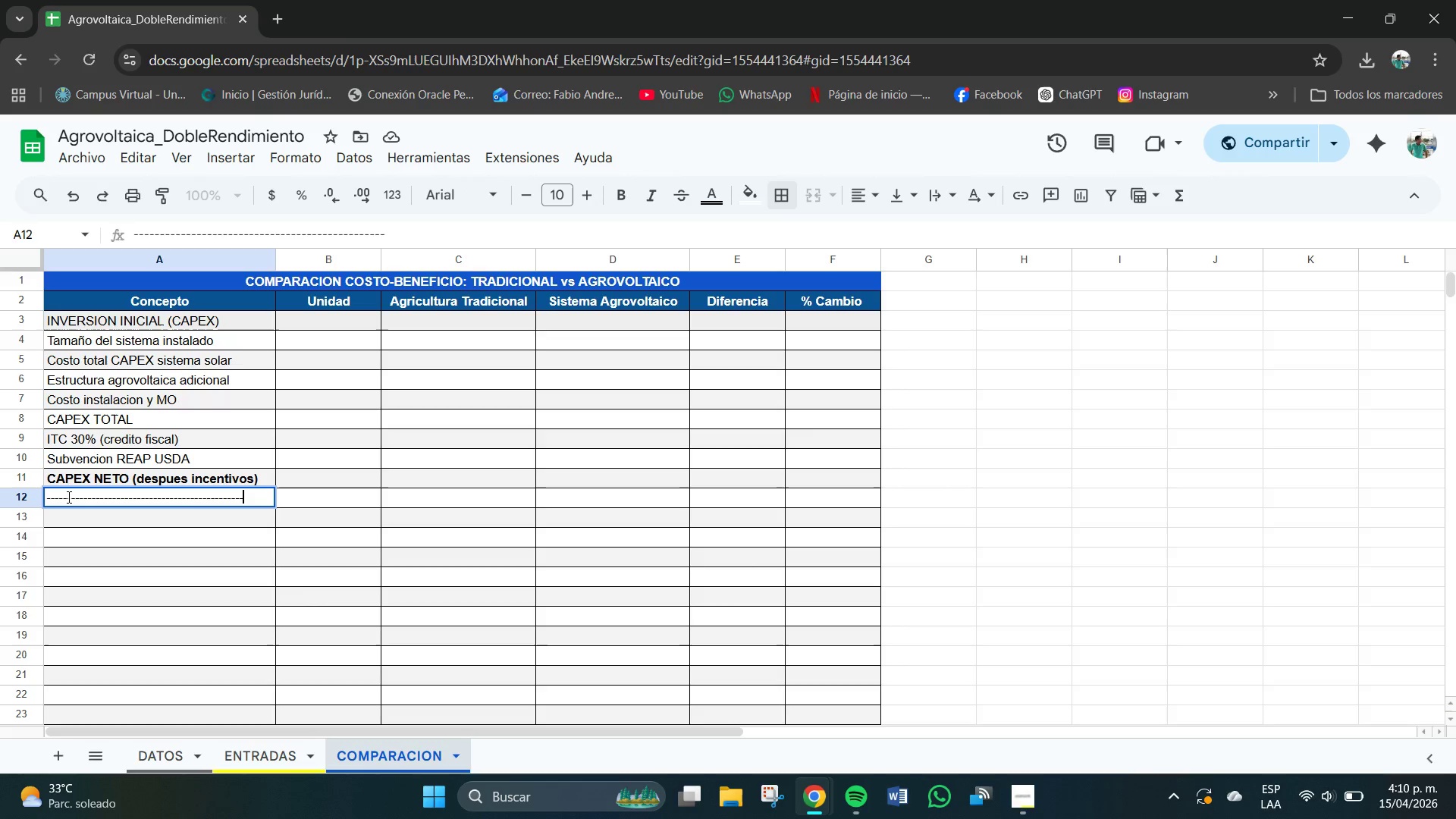 
key(Minus)
 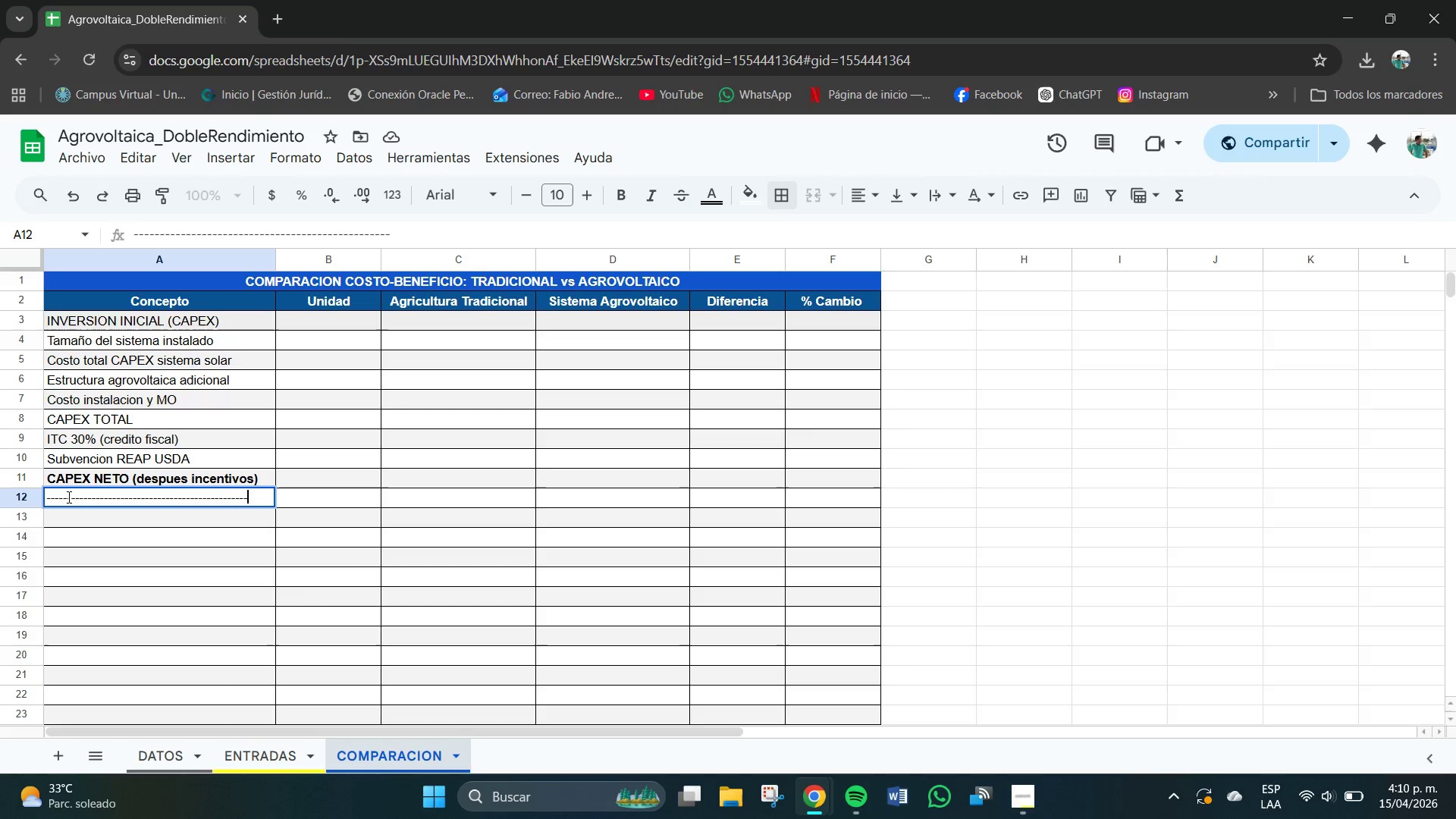 
key(Minus)
 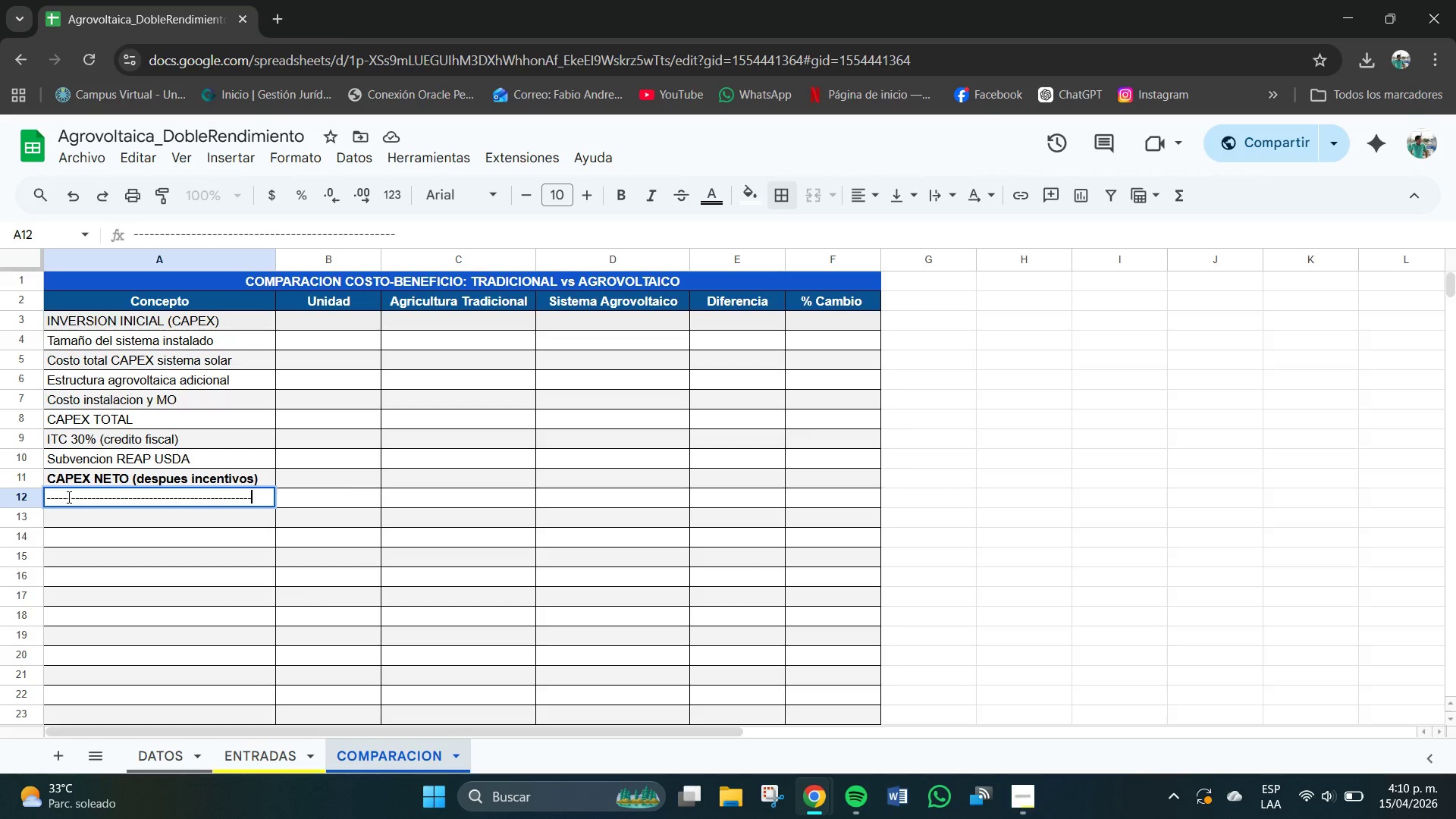 
key(Minus)
 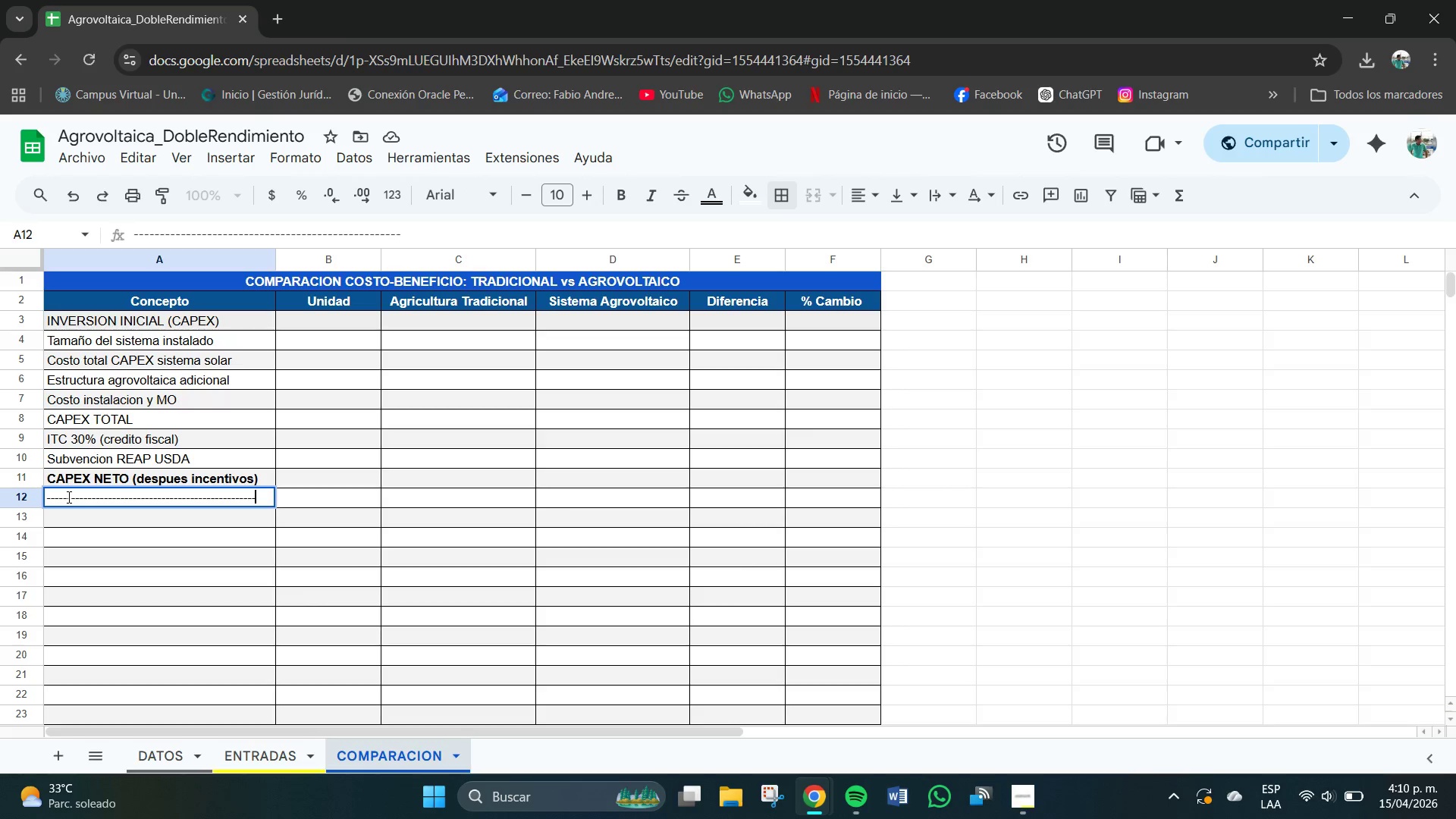 
key(Minus)
 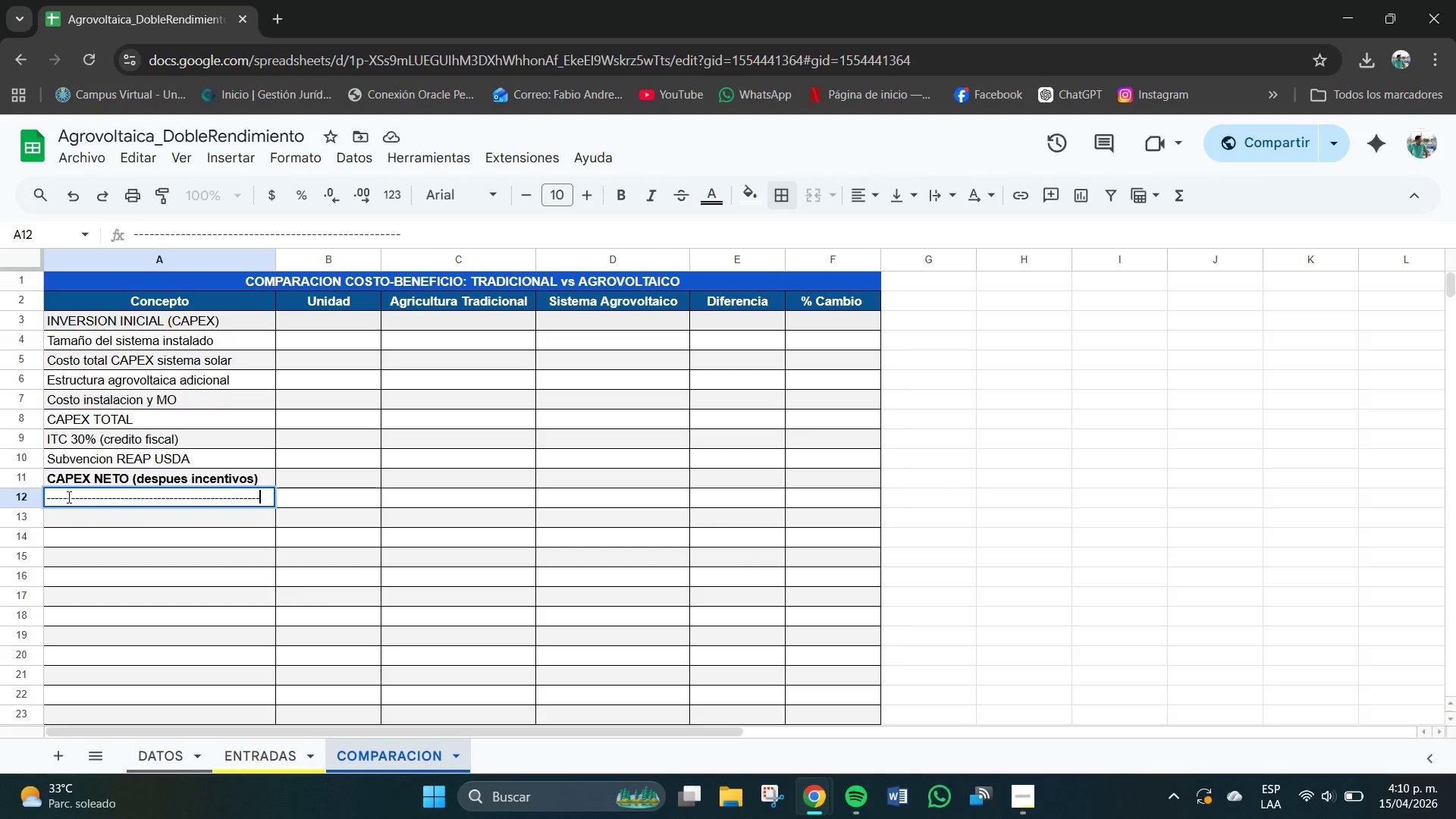 
key(Minus)
 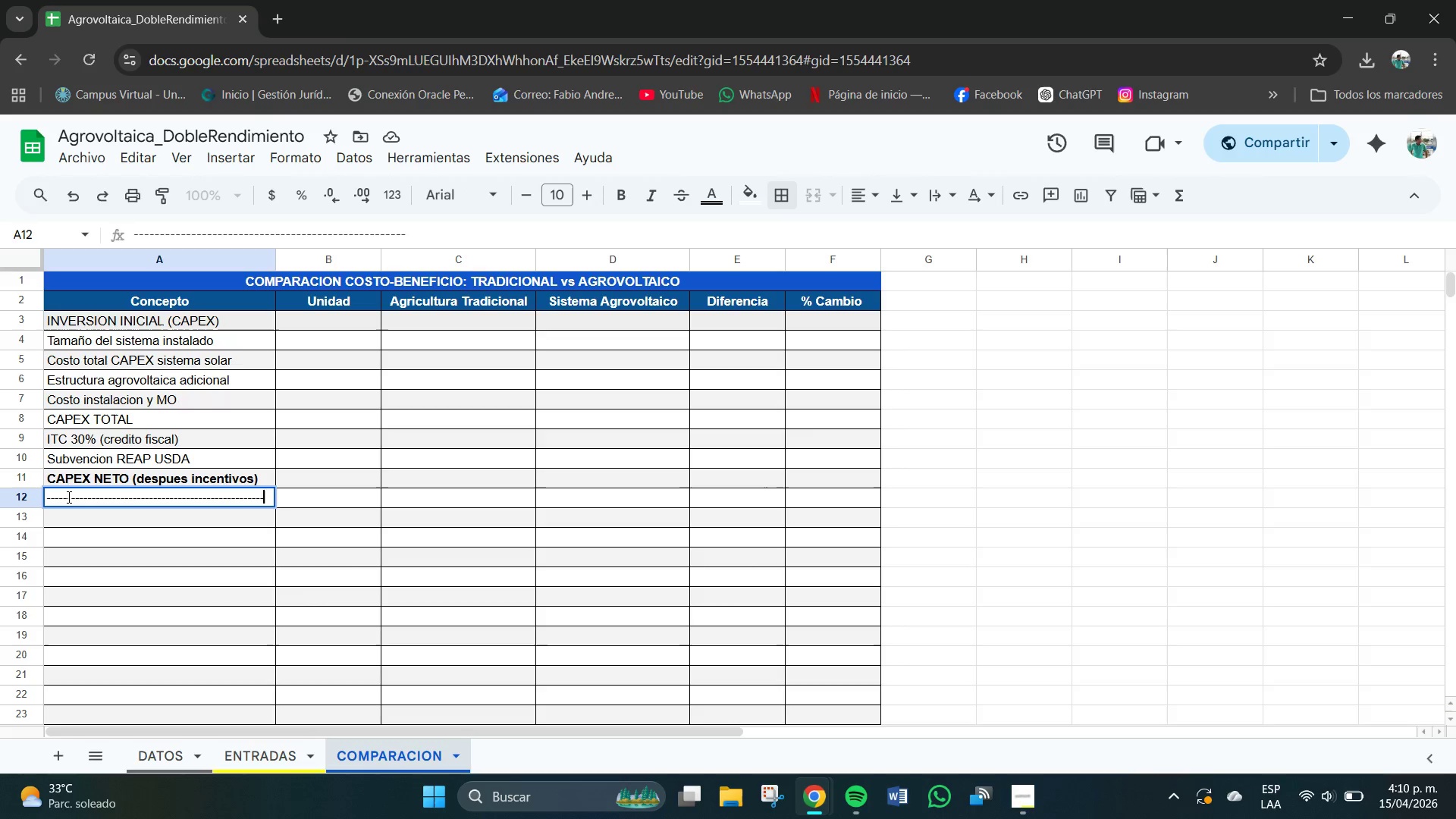 
key(Minus)
 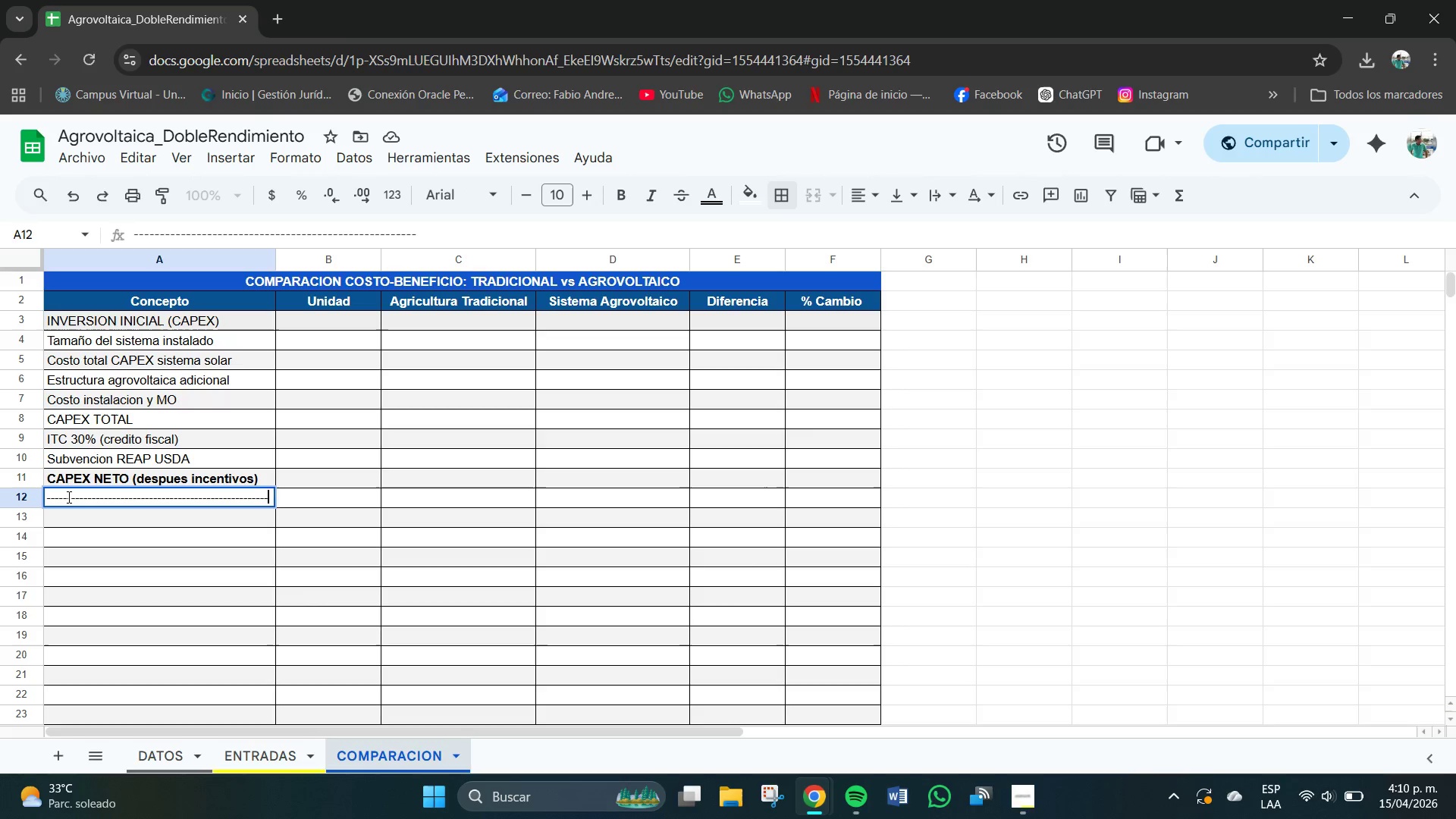 
key(Minus)
 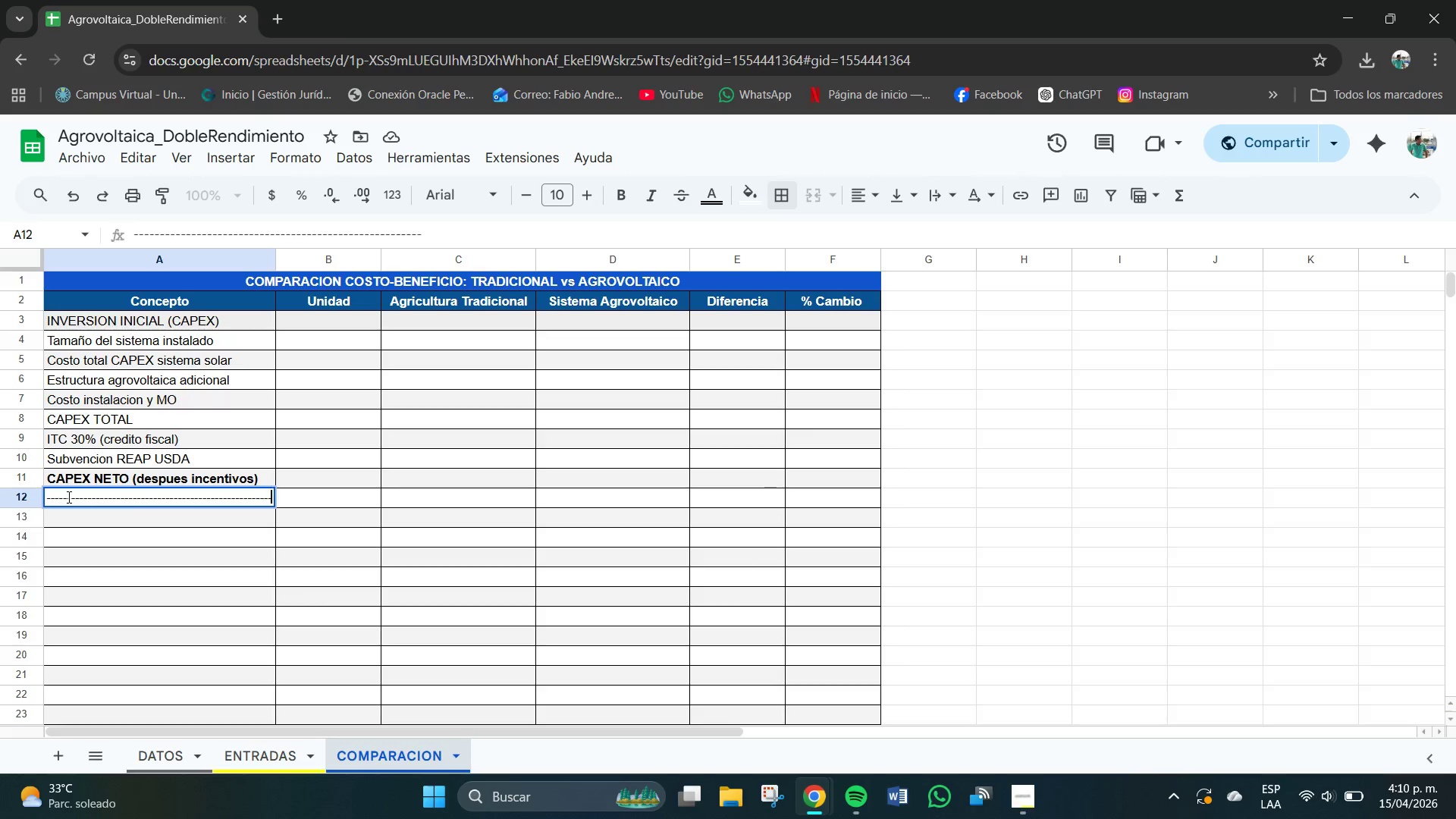 
key(Minus)
 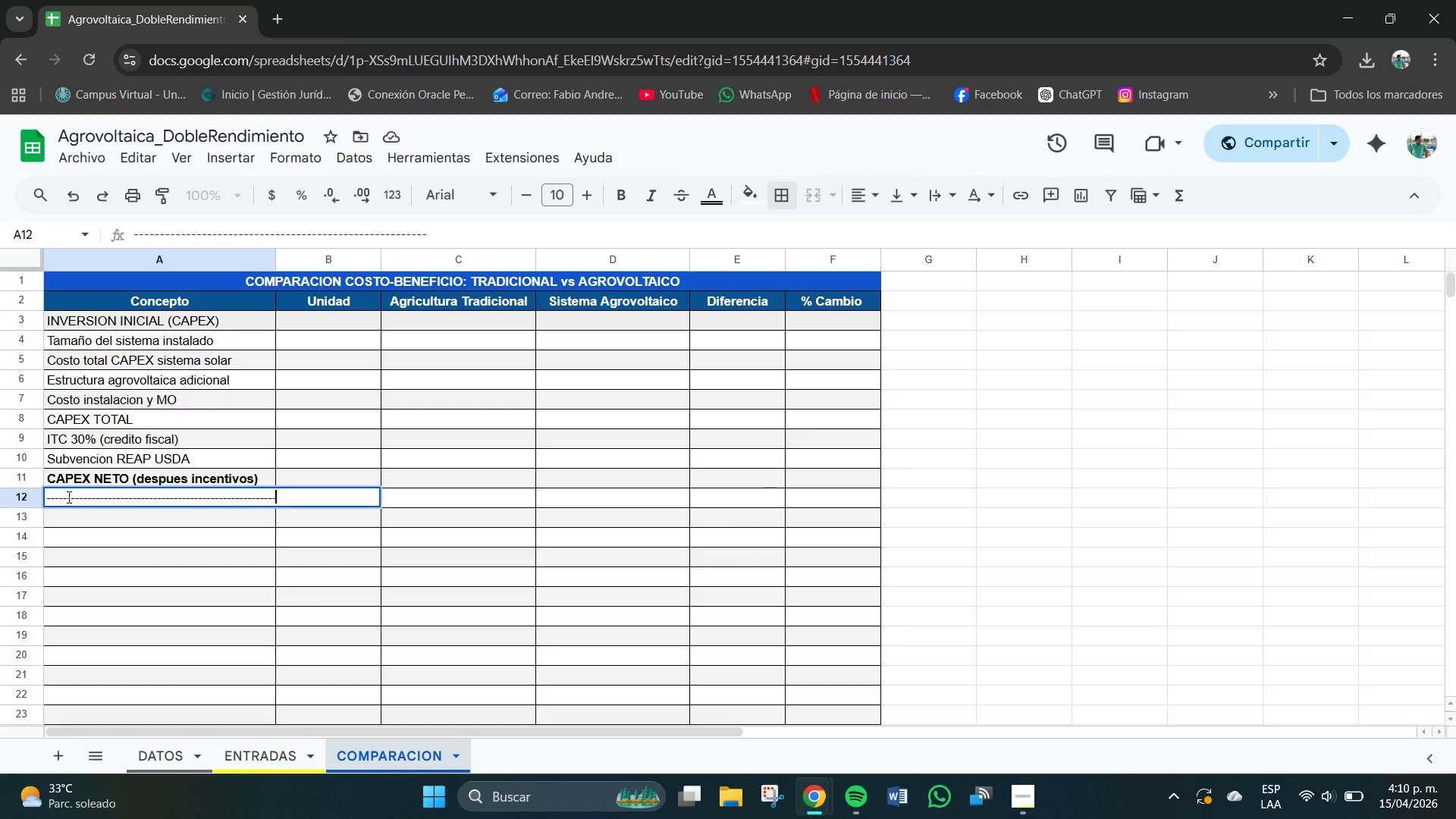 
key(Minus)
 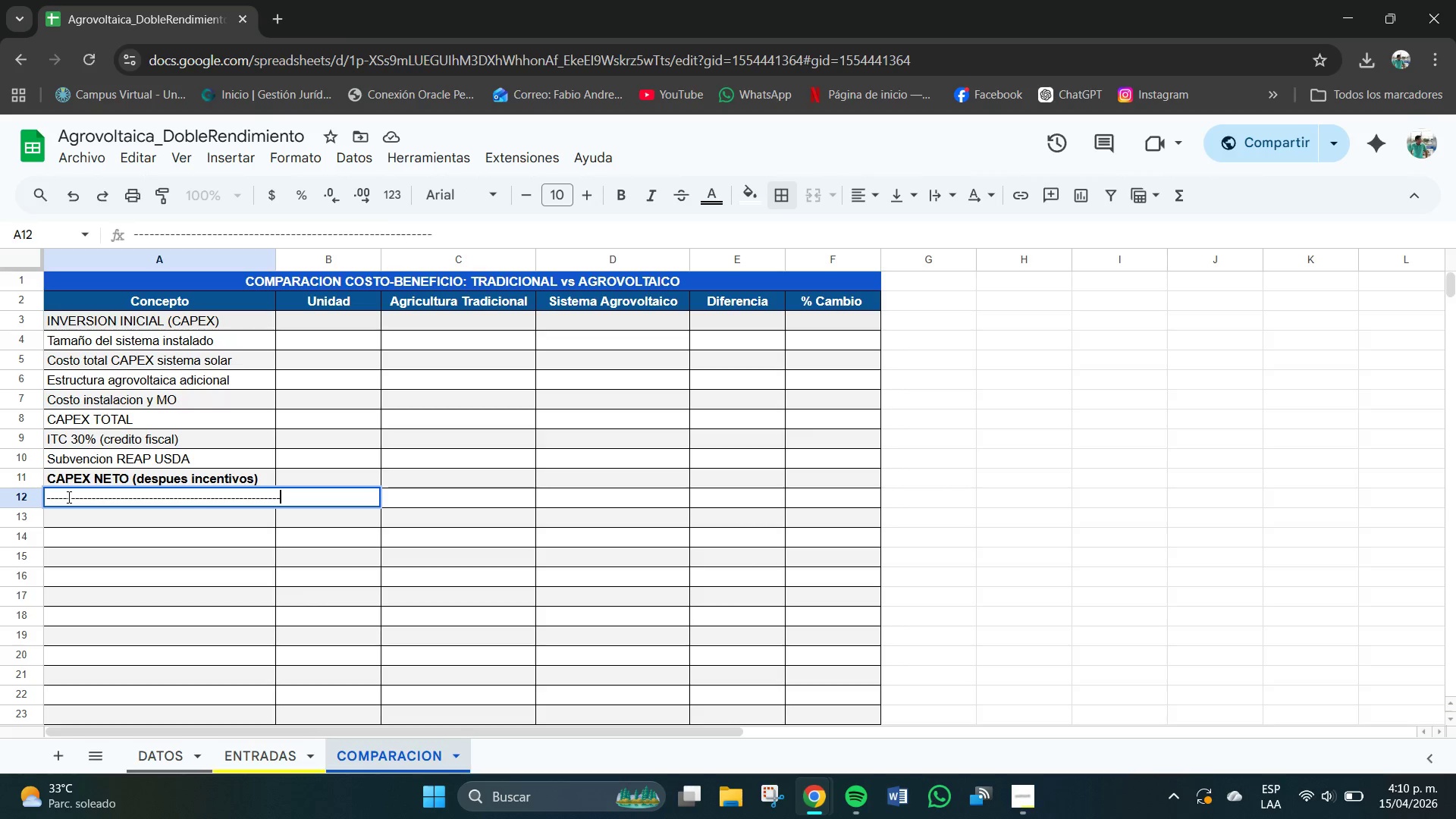 
key(Minus)
 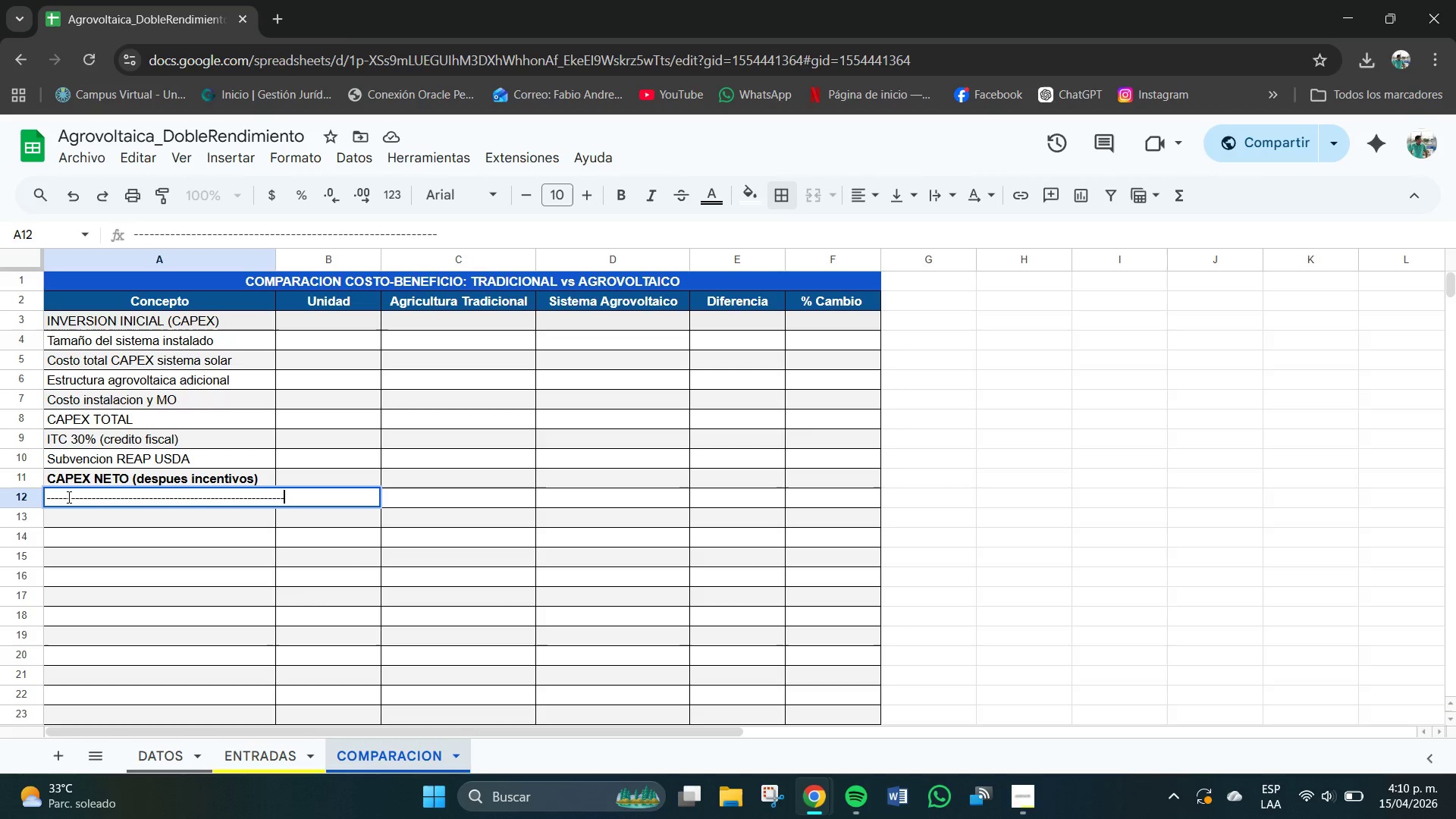 
key(Minus)
 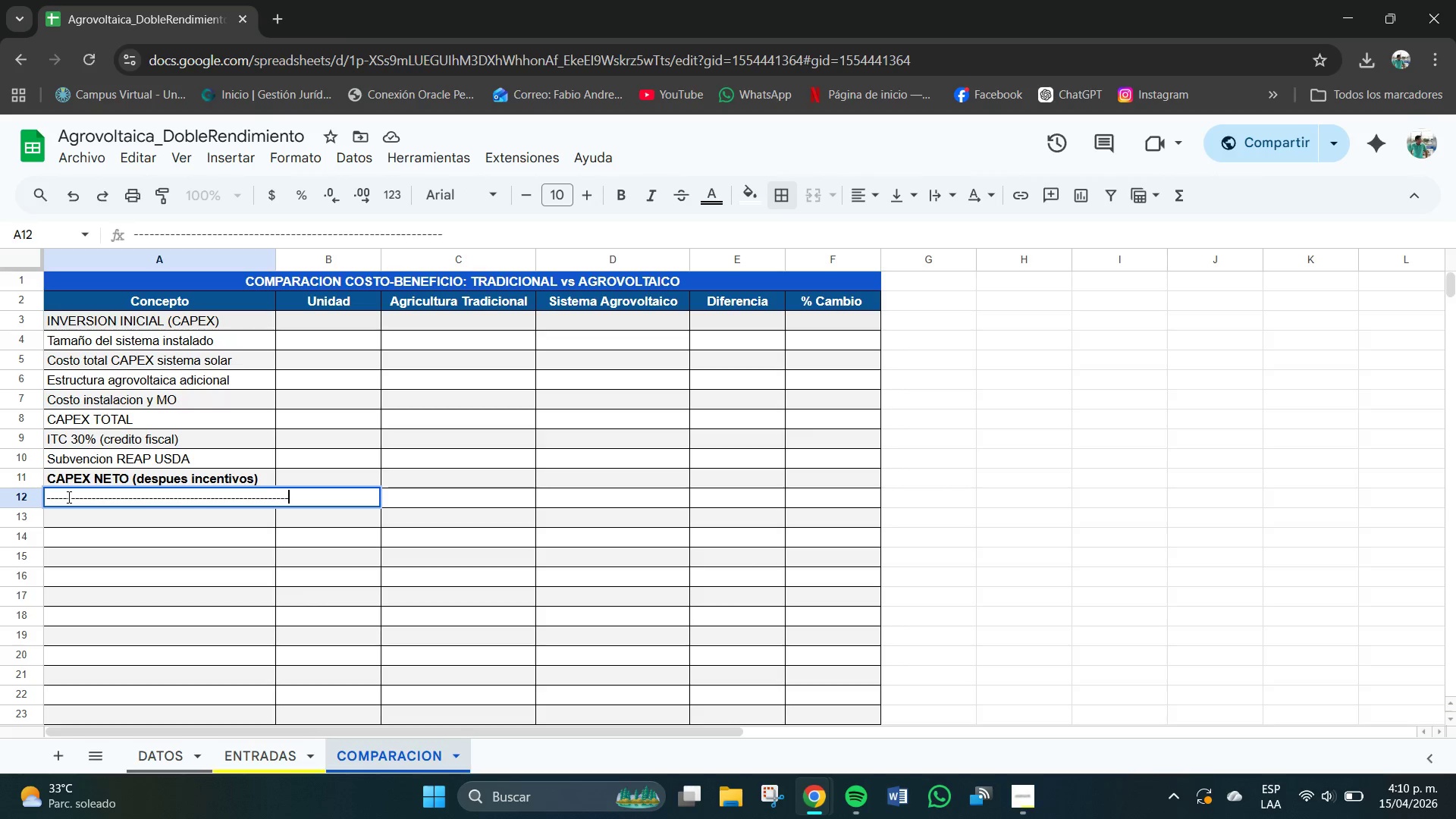 
key(Minus)
 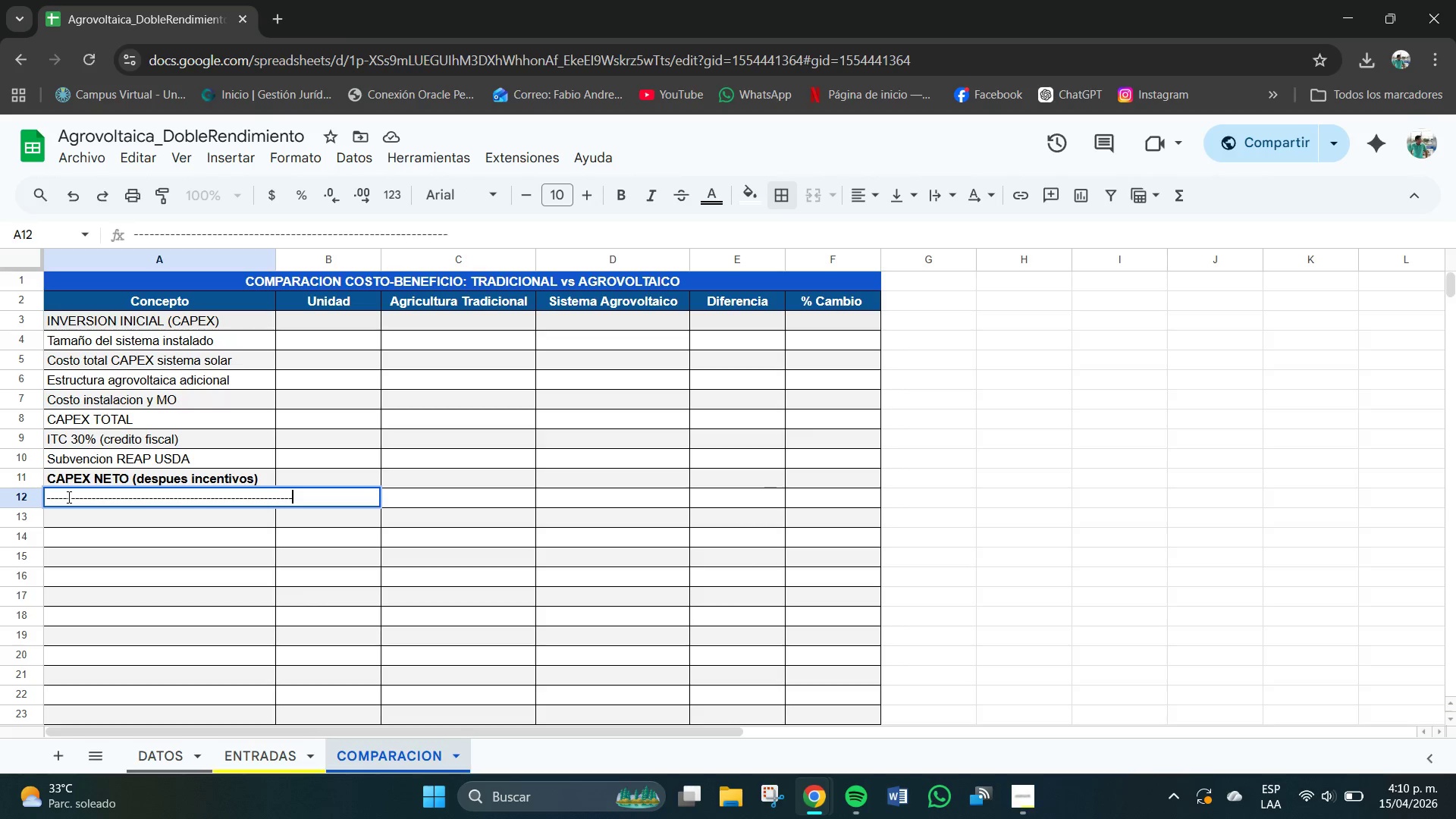 
key(Minus)
 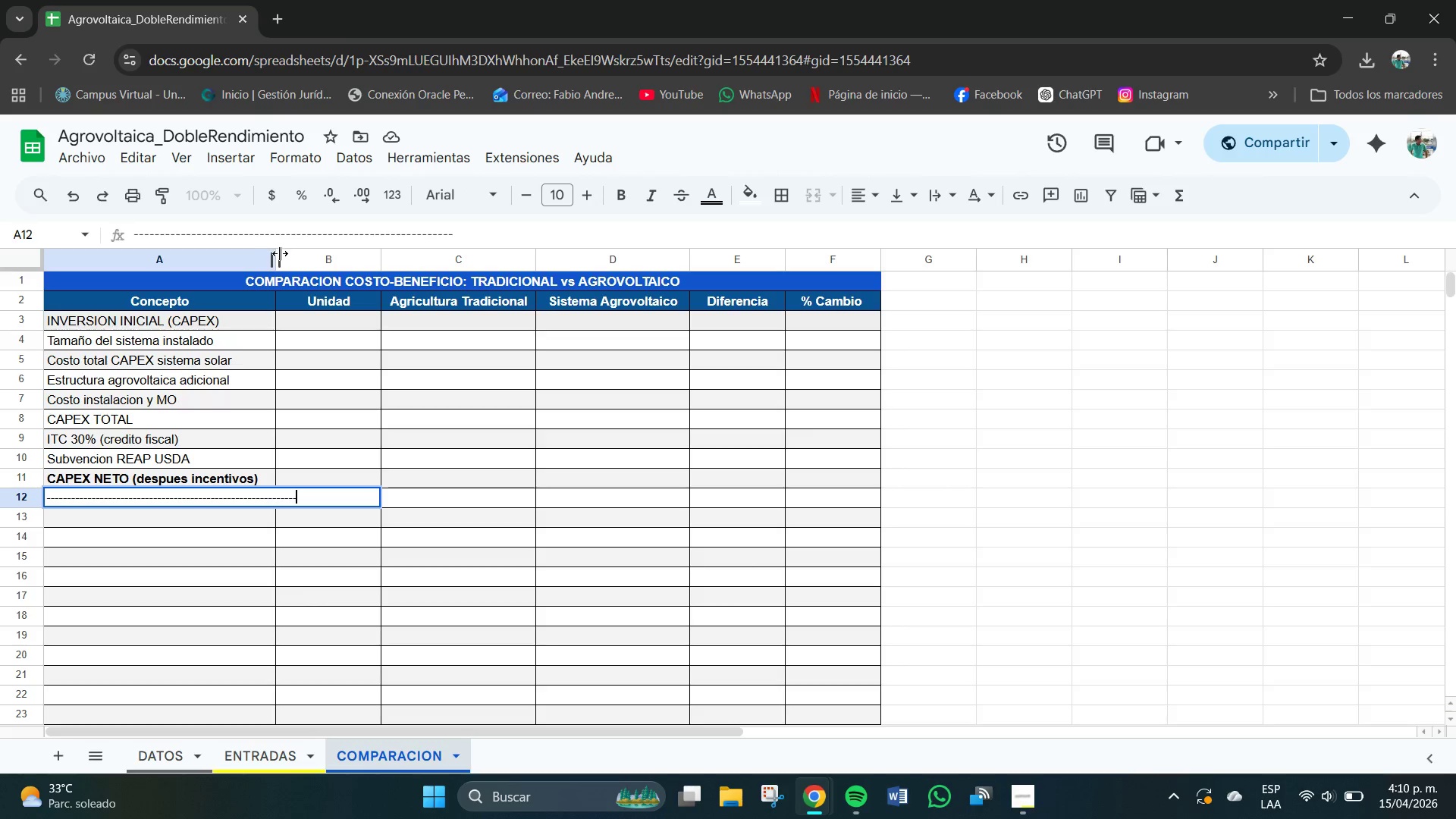 
left_click_drag(start_coordinate=[278, 256], to_coordinate=[309, 265])
 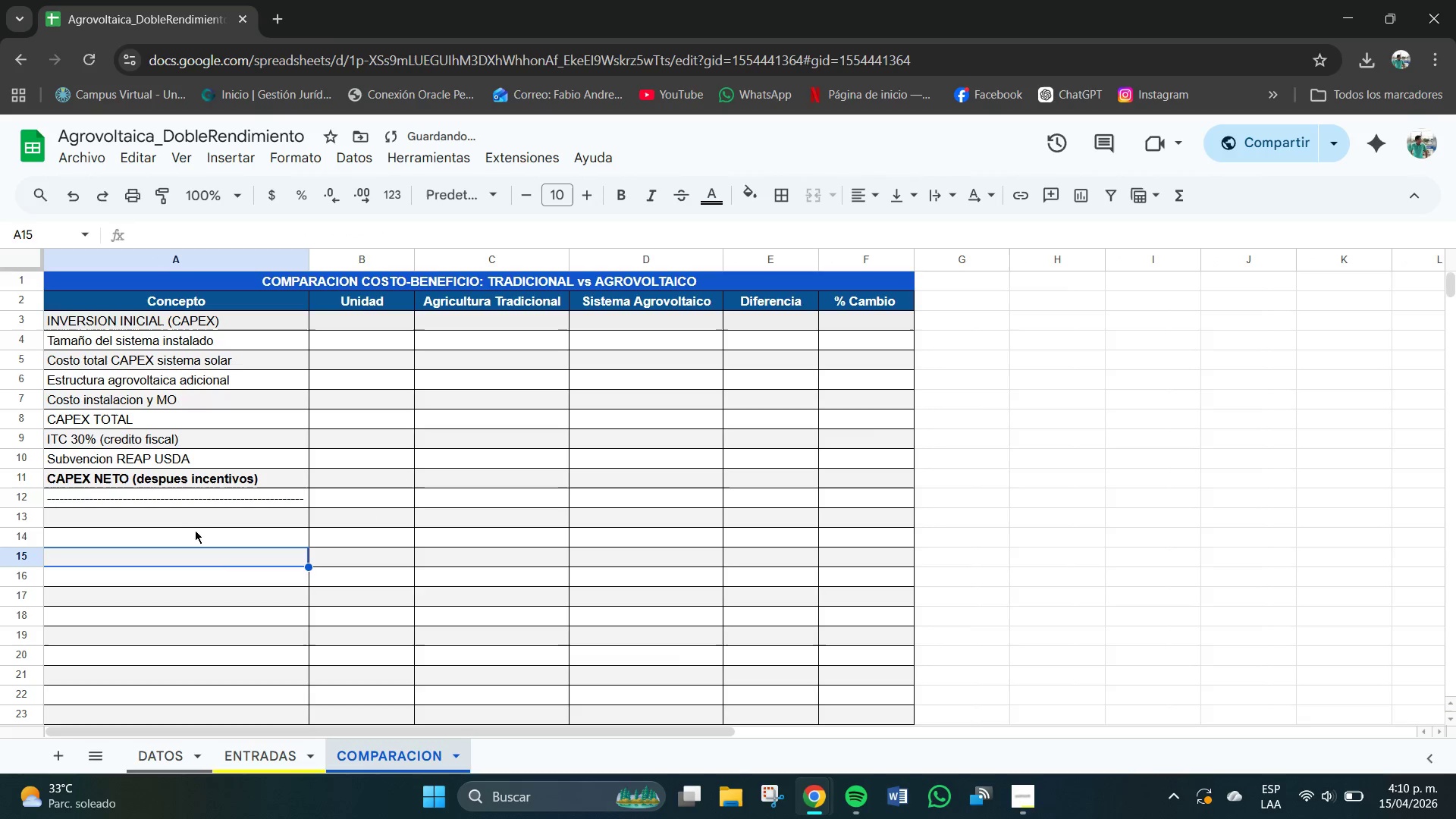 
left_click([177, 519])
 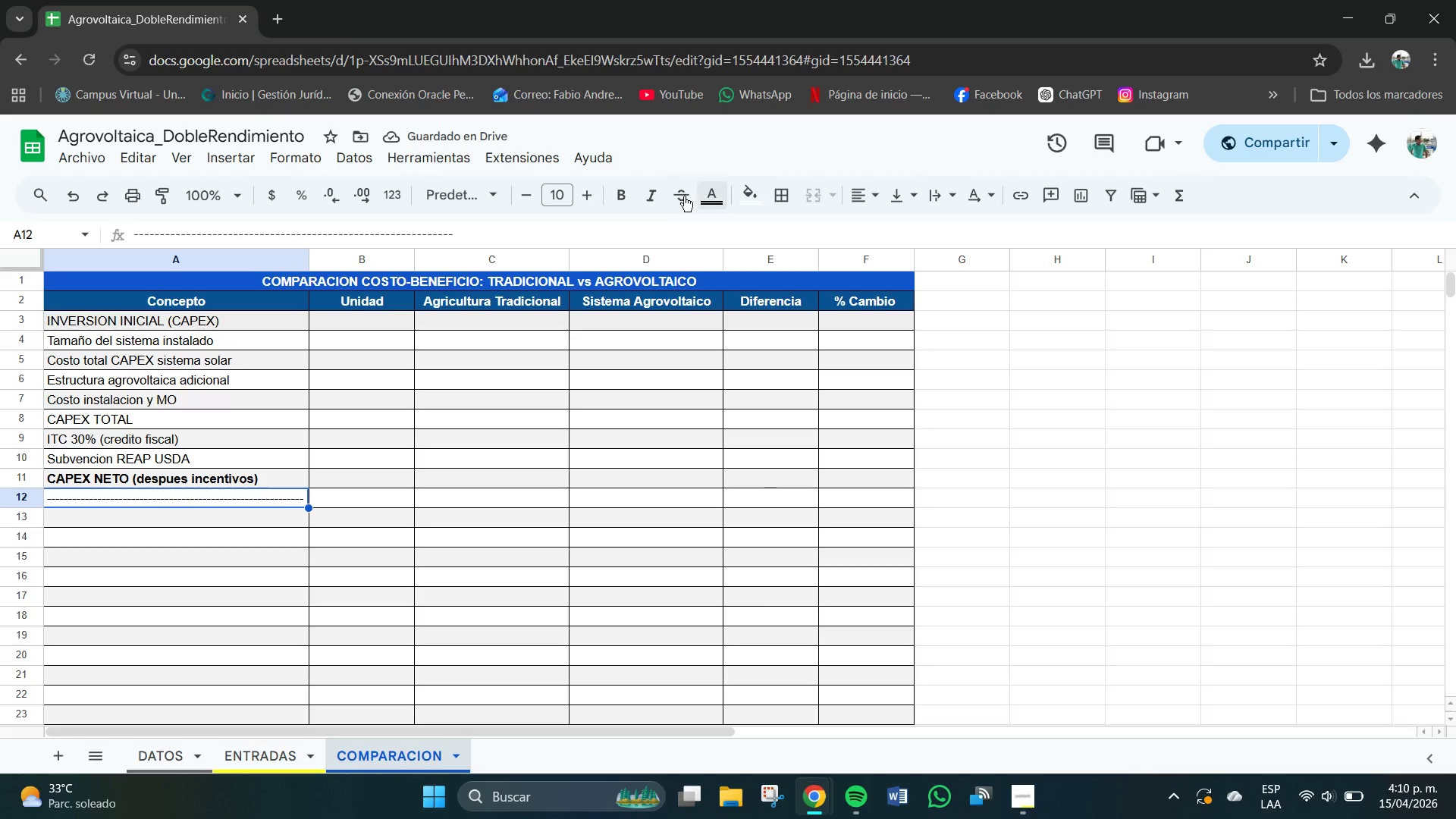 
left_click([616, 196])
 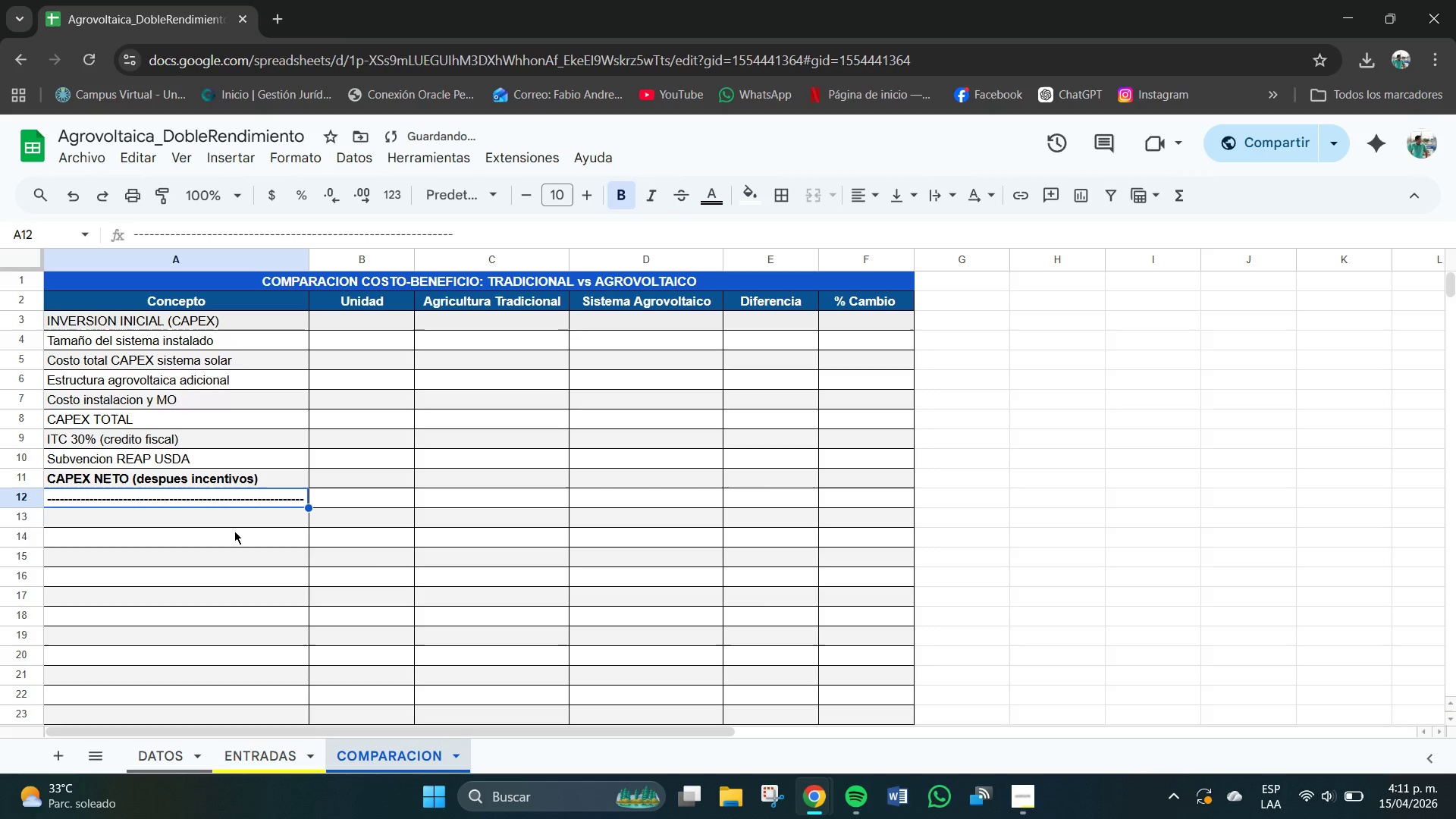 
left_click([185, 526])
 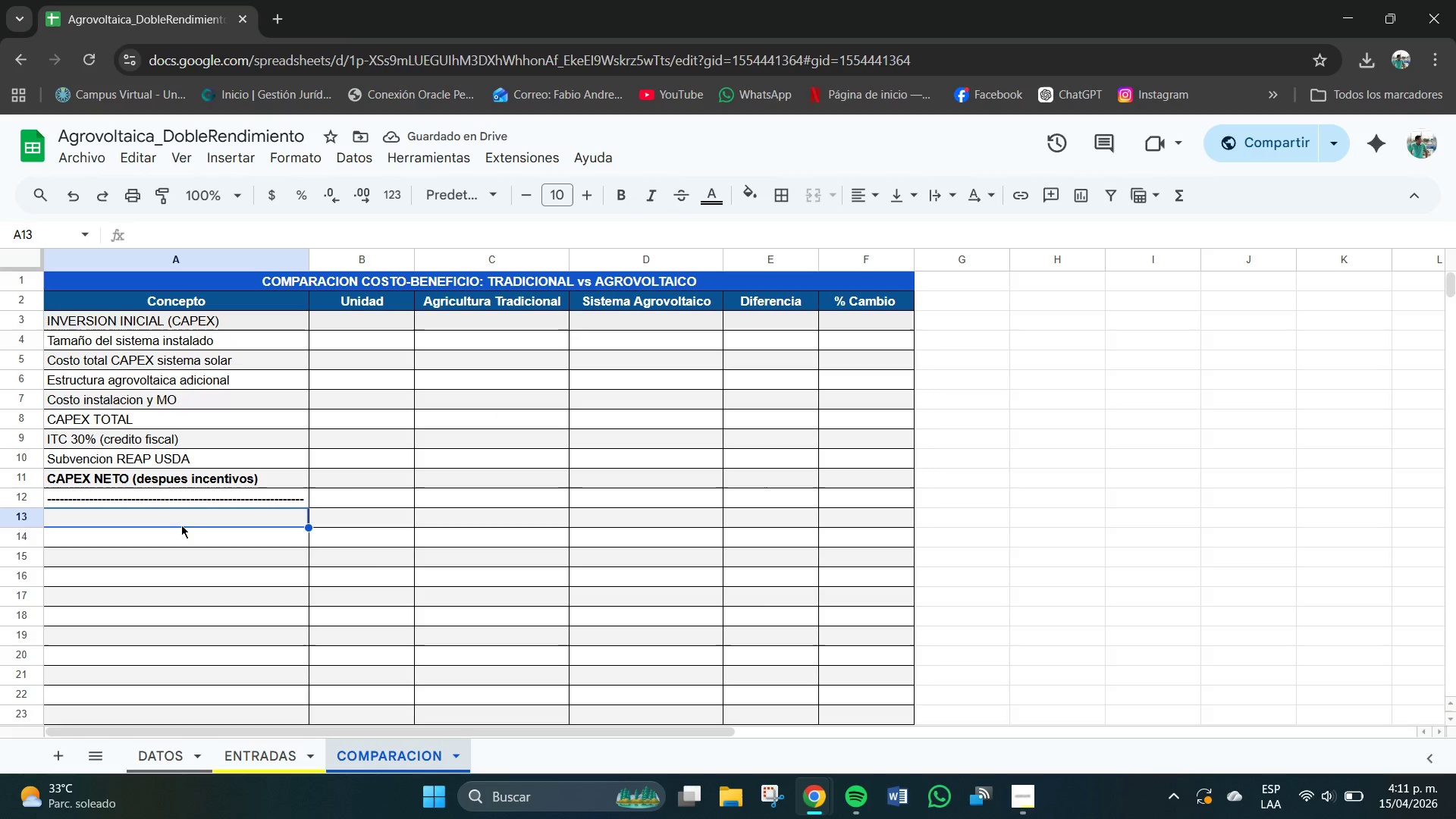 
double_click([176, 523])
 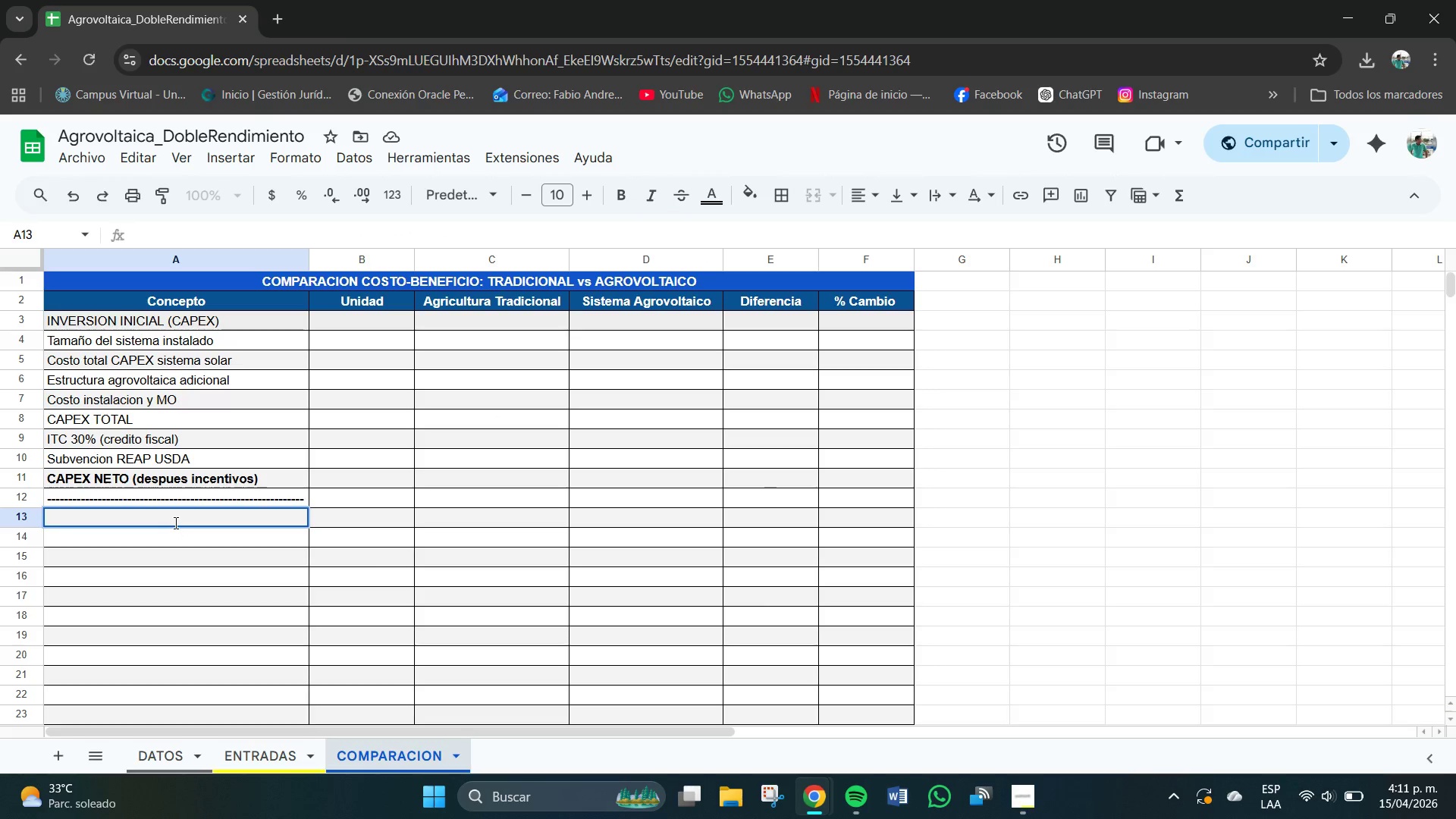 
type(INGRESO AMUAL)
key(Backspace)
key(Backspace)
key(Backspace)
key(Backspace)
type(NUALES *a`o( )
 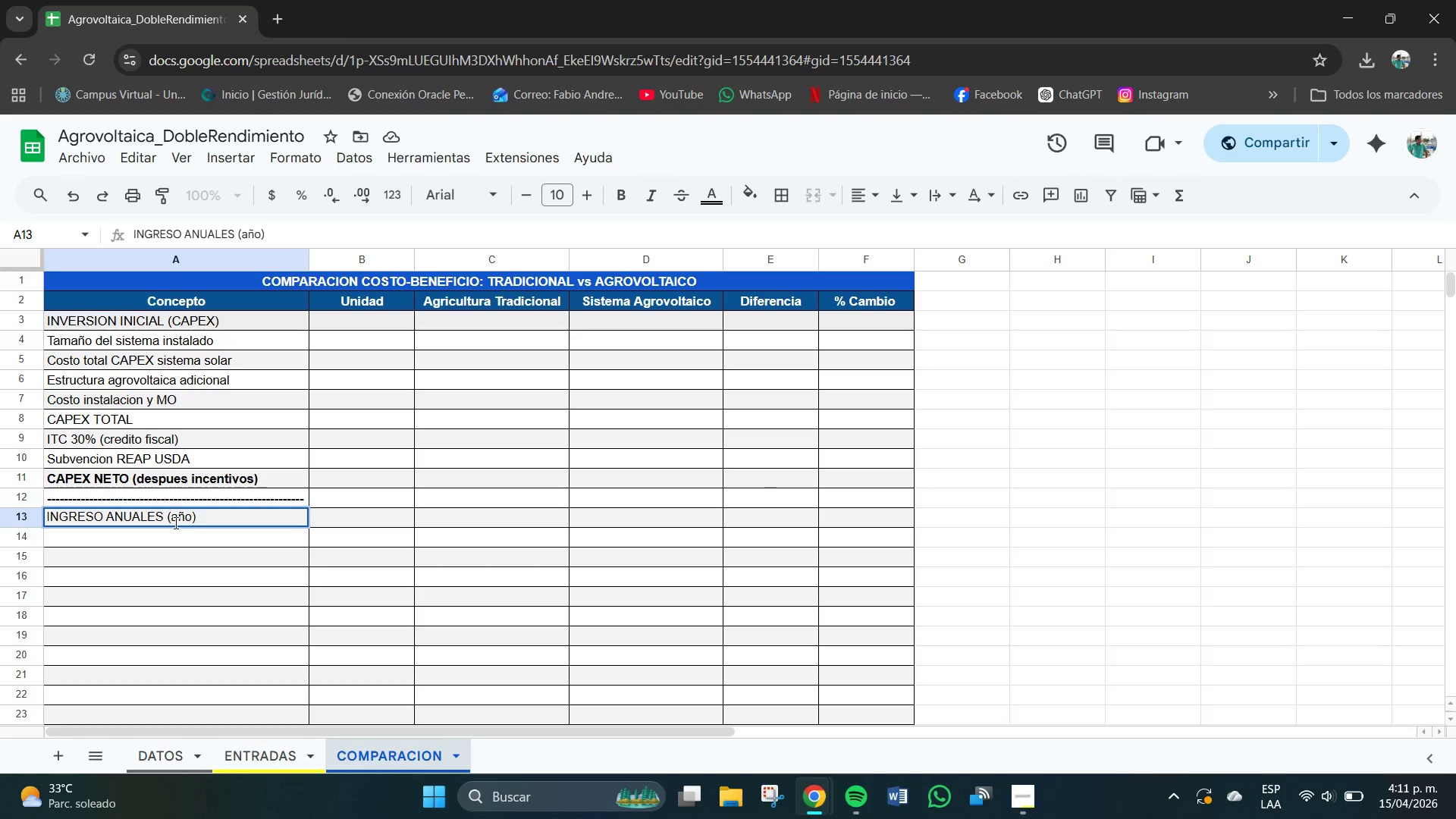 
left_click([176, 523])
 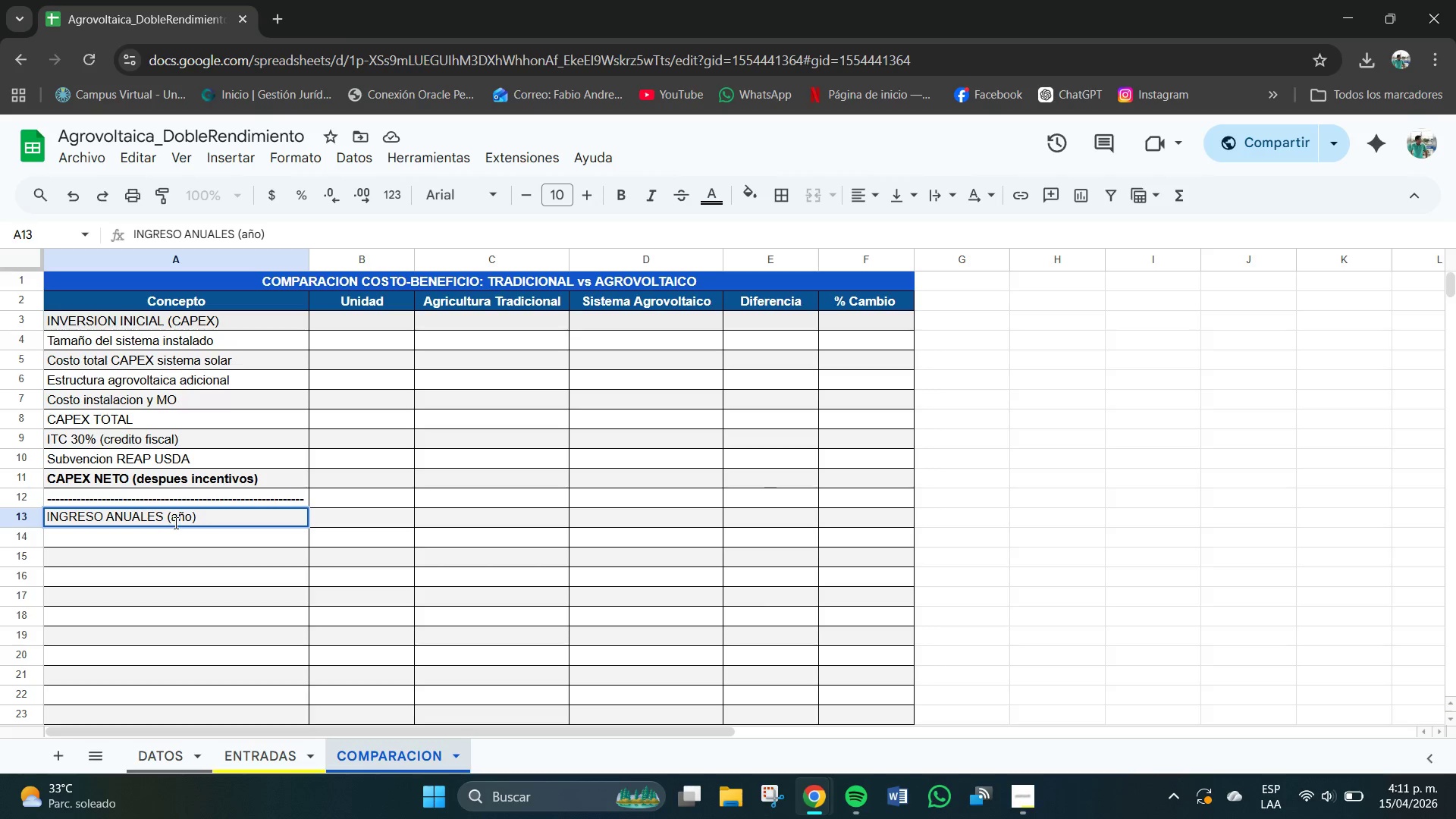 
key(Backspace)
 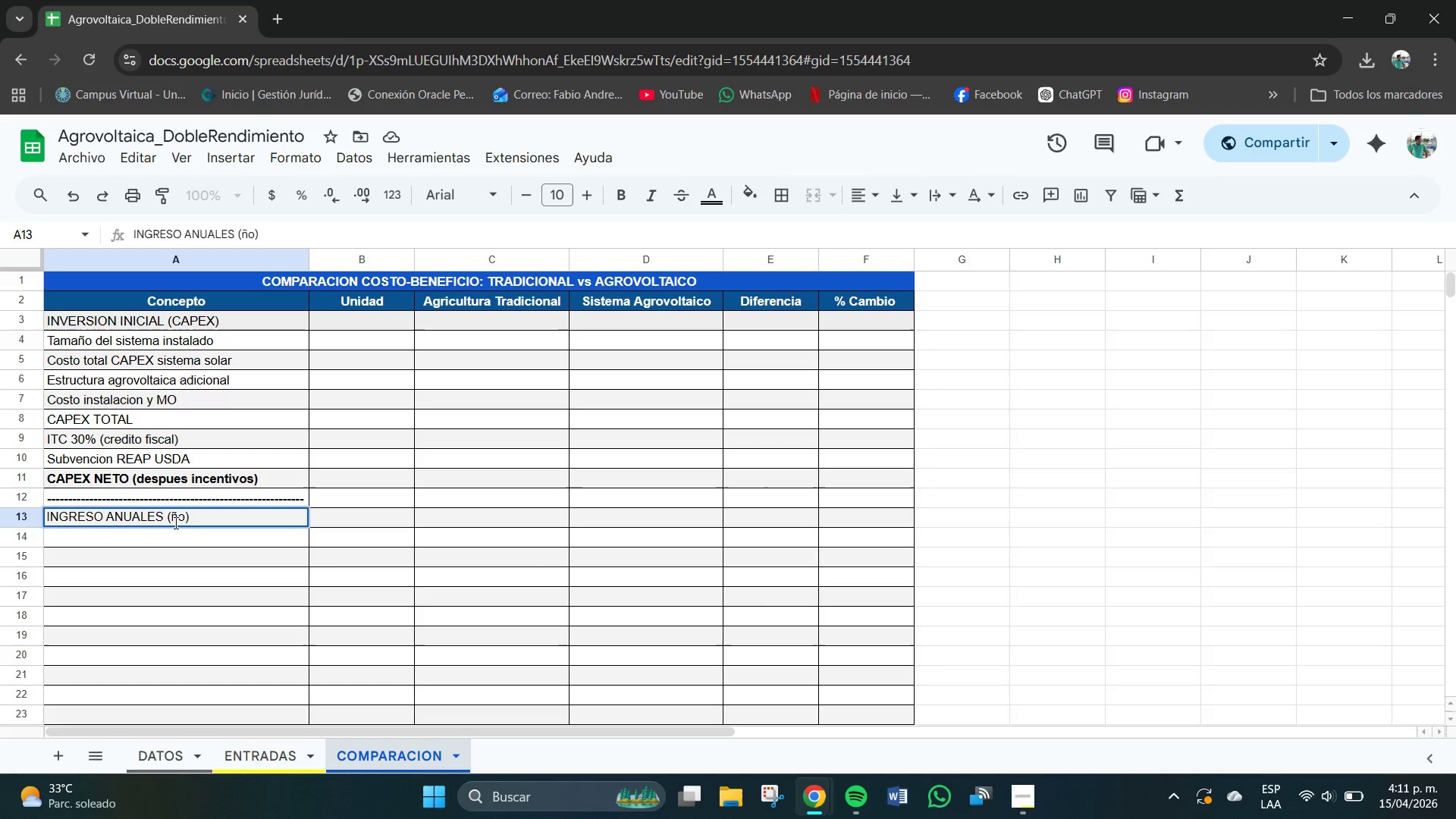 
key(CapsLock)
 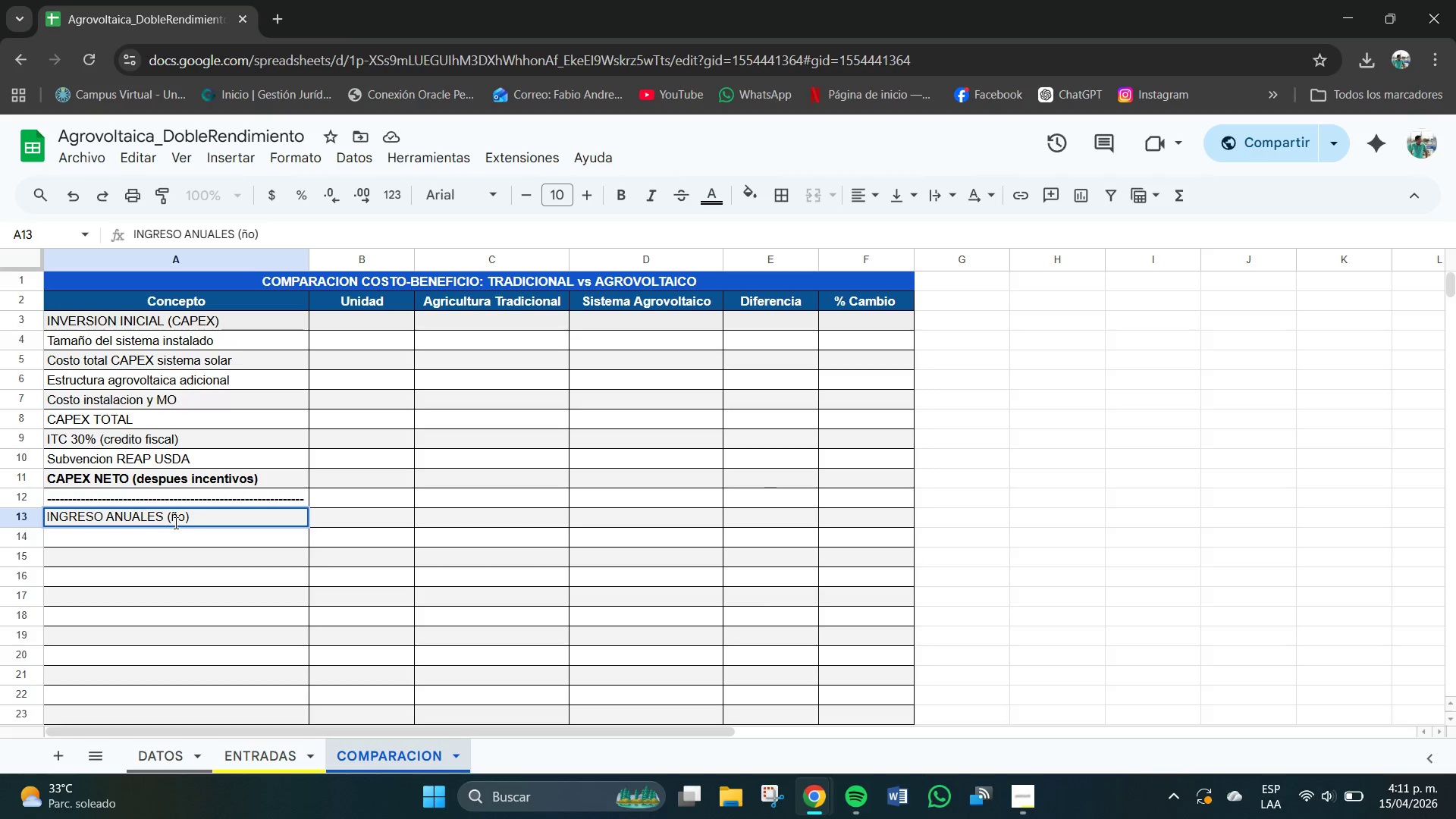 
key(A)
 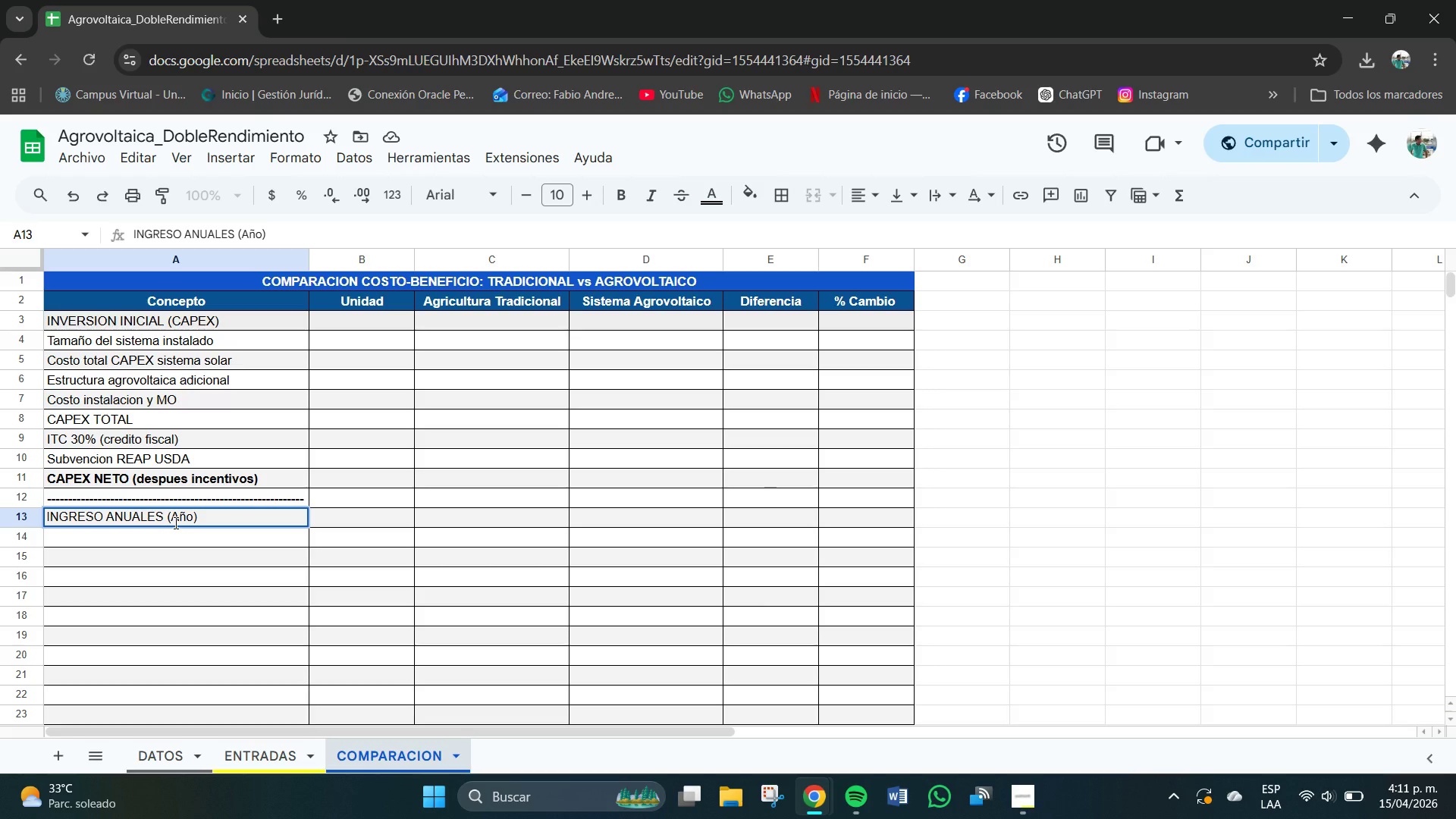 
key(CapsLock)
 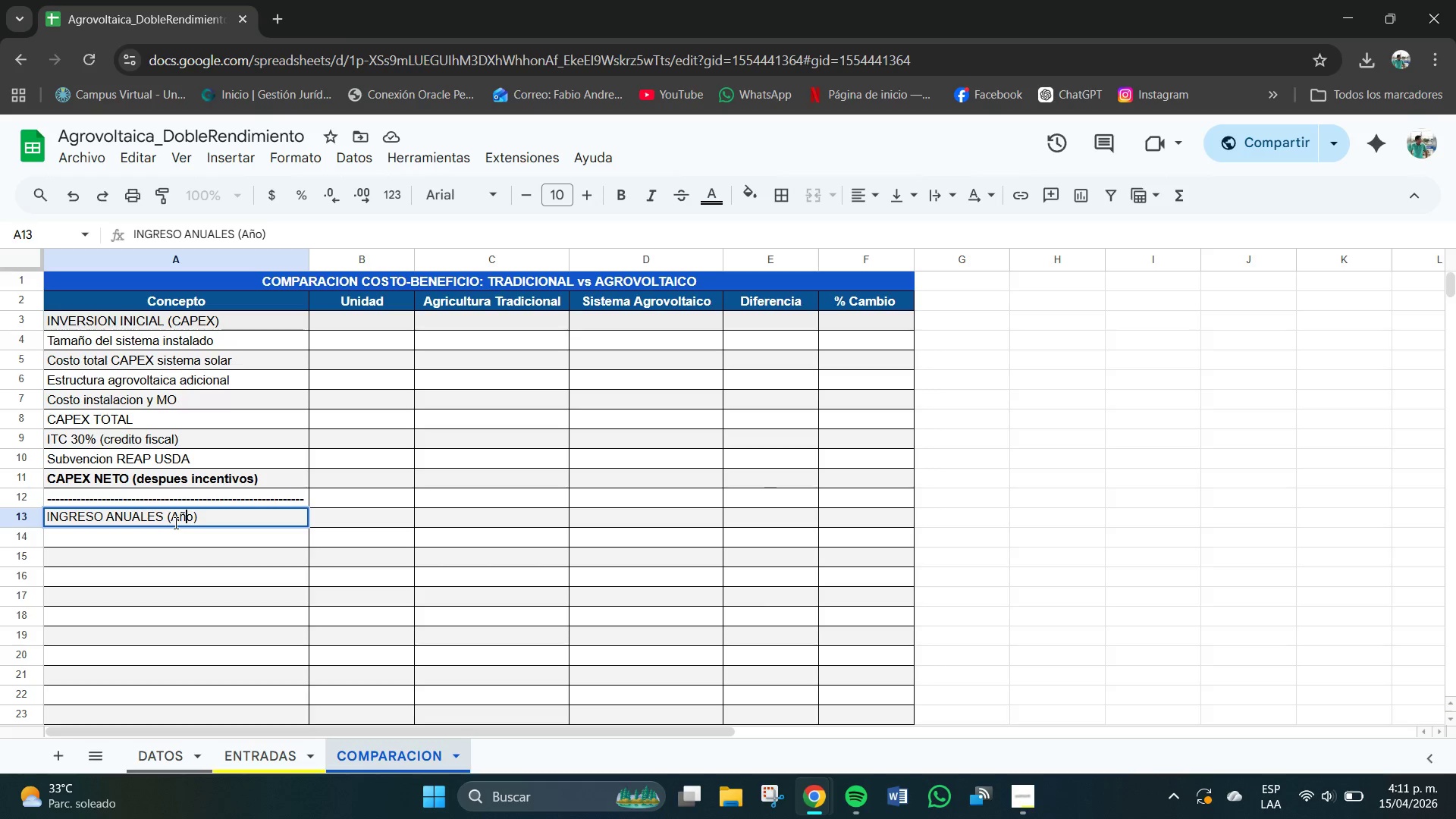 
key(ArrowRight)
 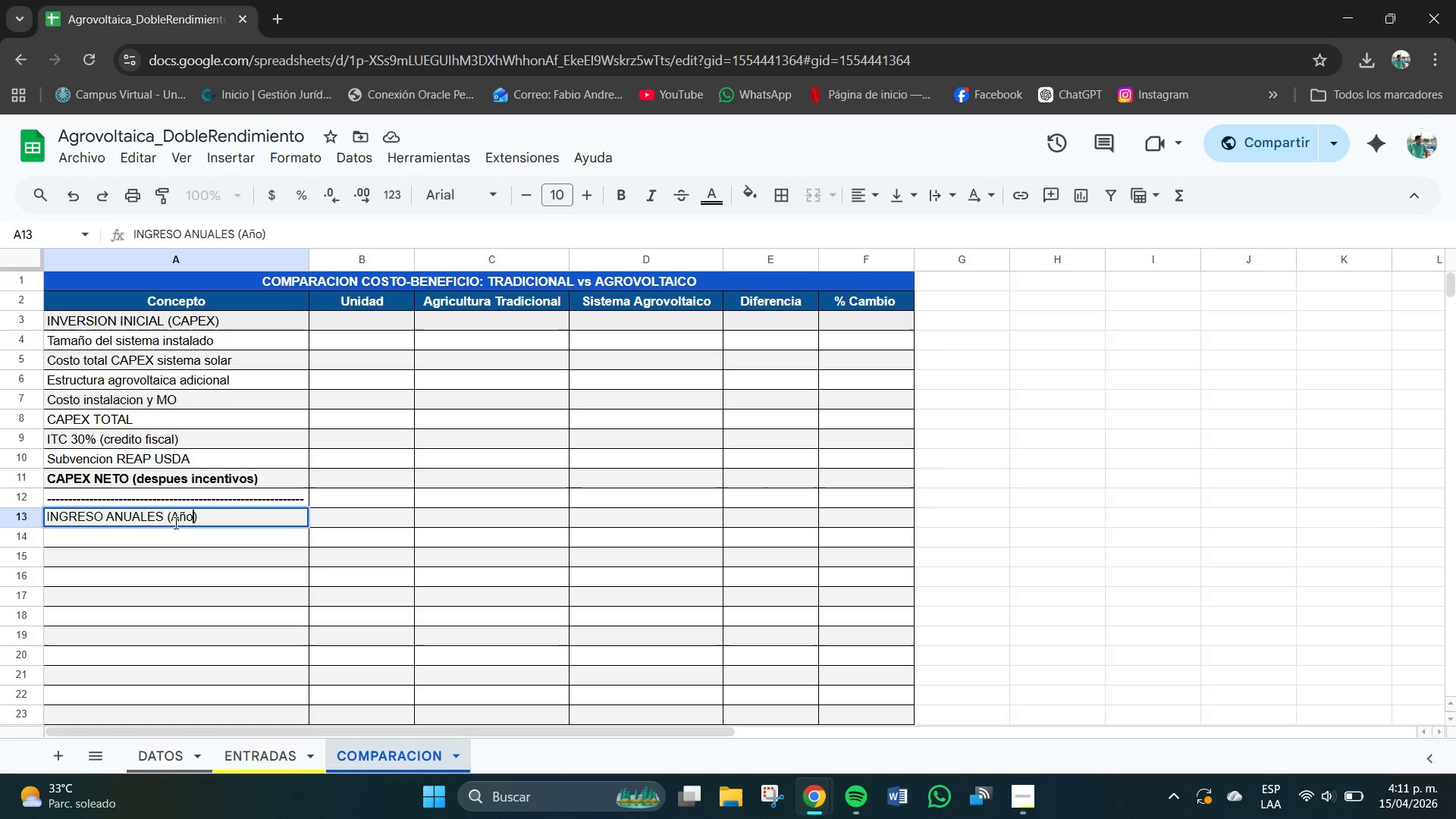 
key(ArrowRight)
 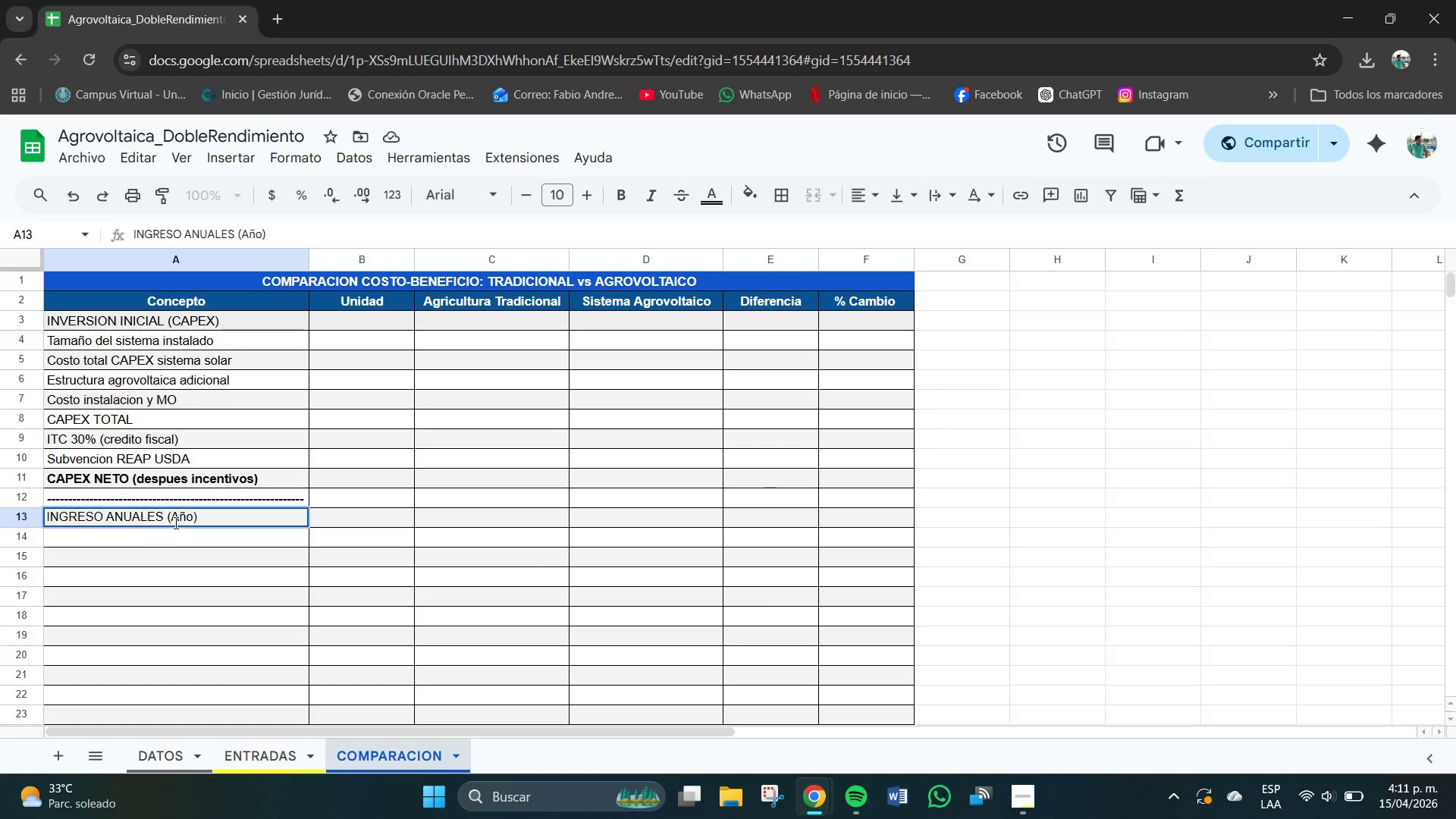 
key(Shift+ShiftRight)
 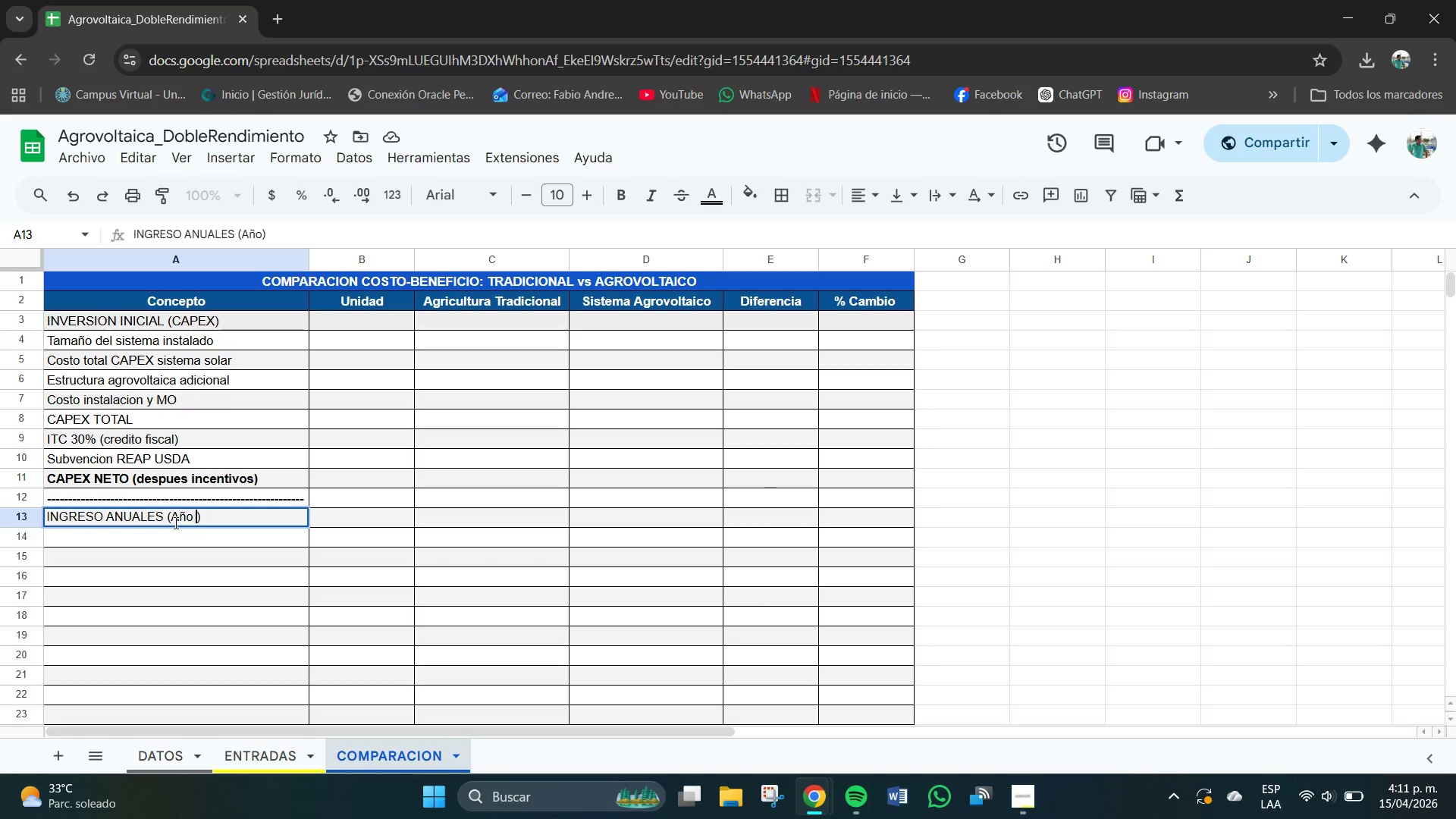 
key(Space)
 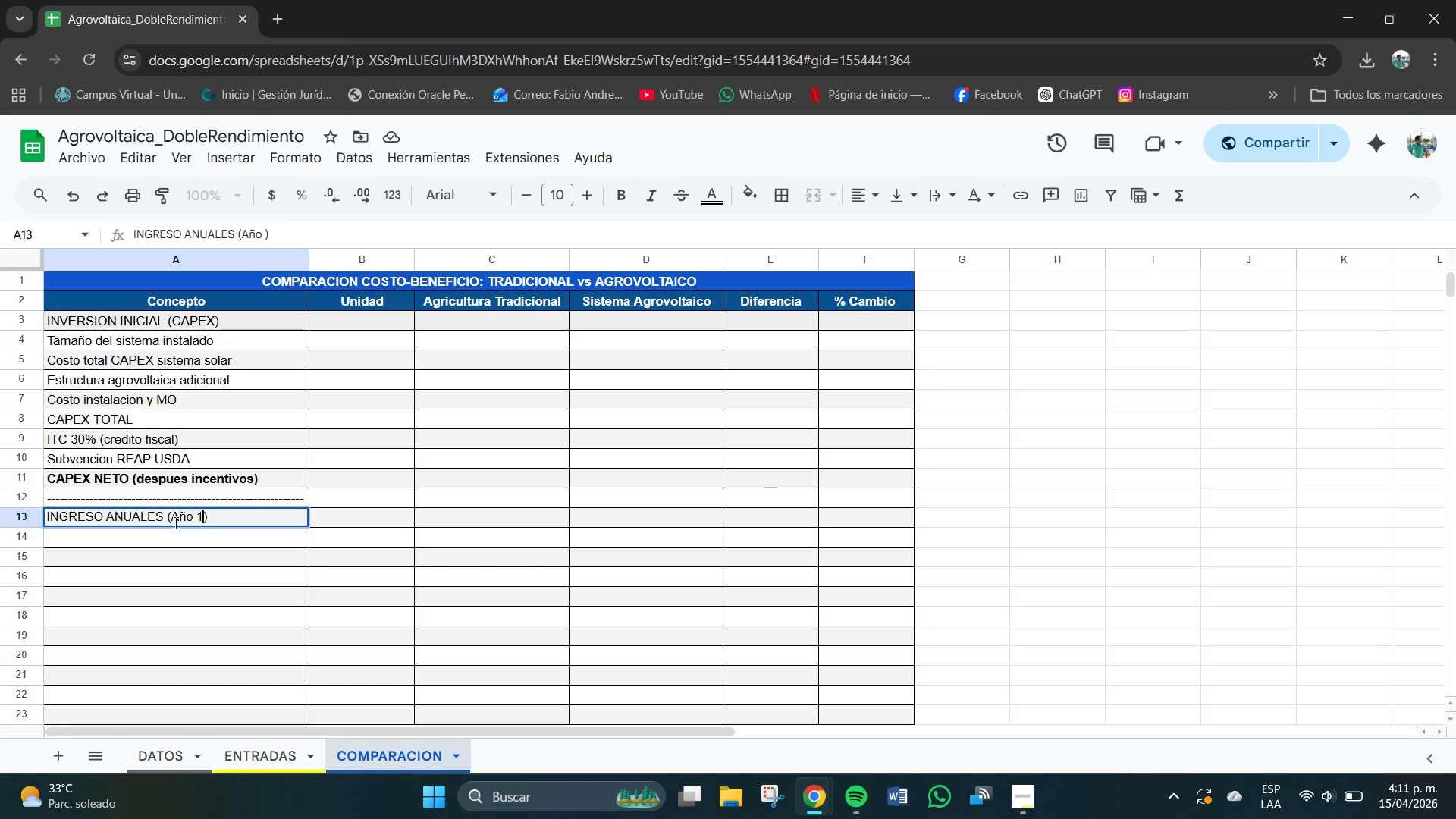 
key(1)
 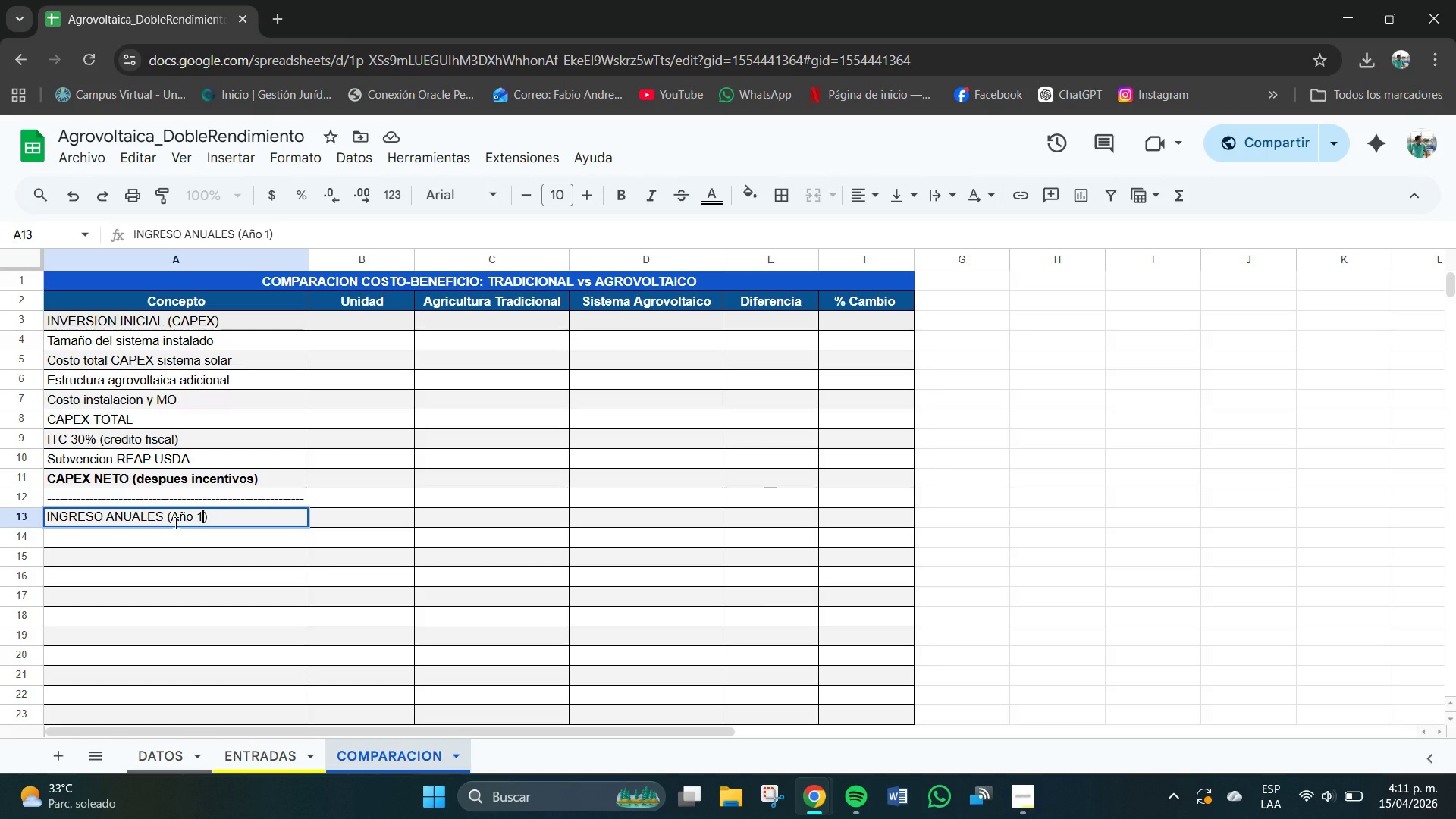 
double_click([172, 538])
 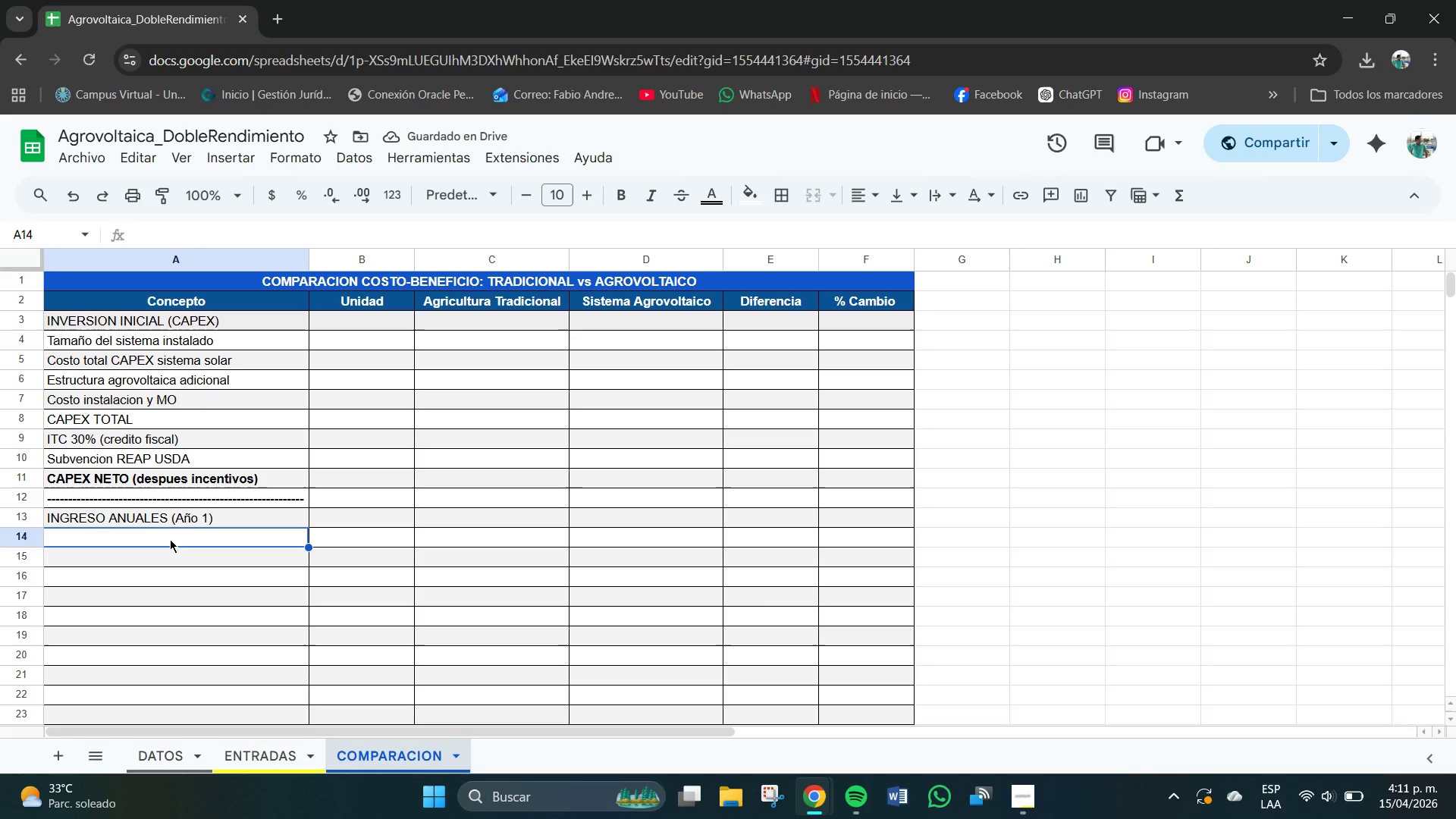 
double_click([170, 539])
 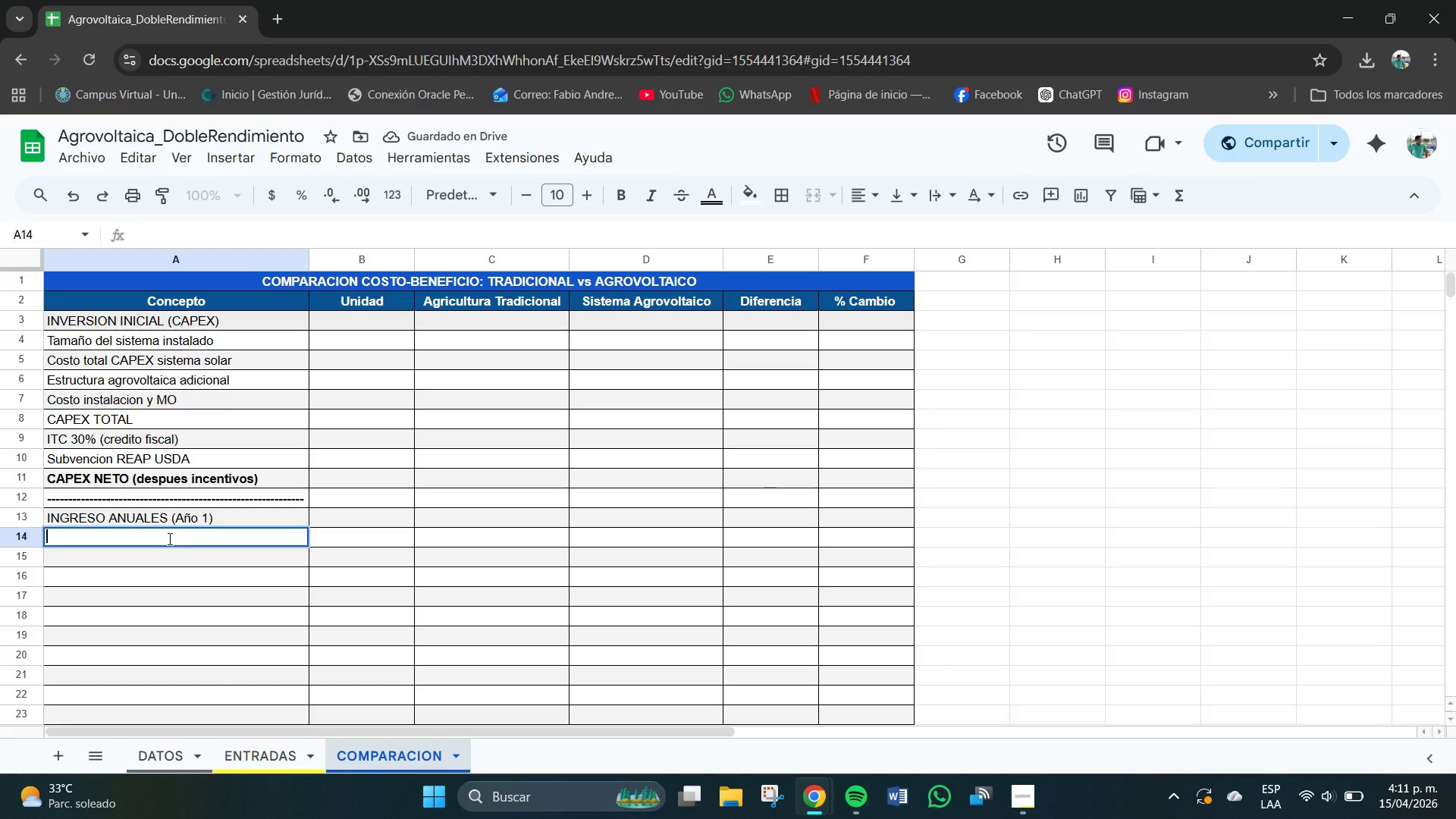 
type(Ingresos por ventas de cultivos)
 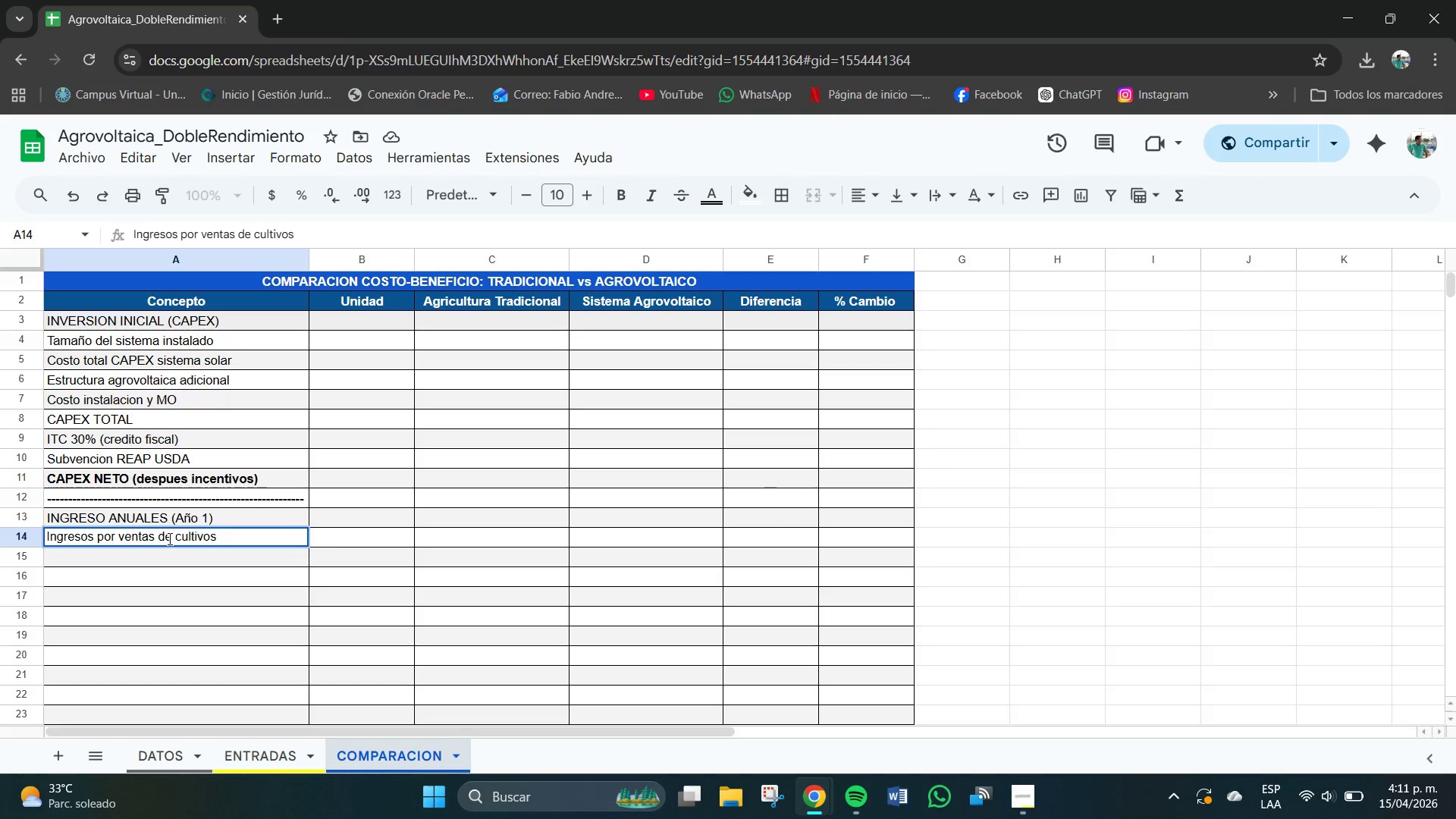 
left_click([158, 541])
 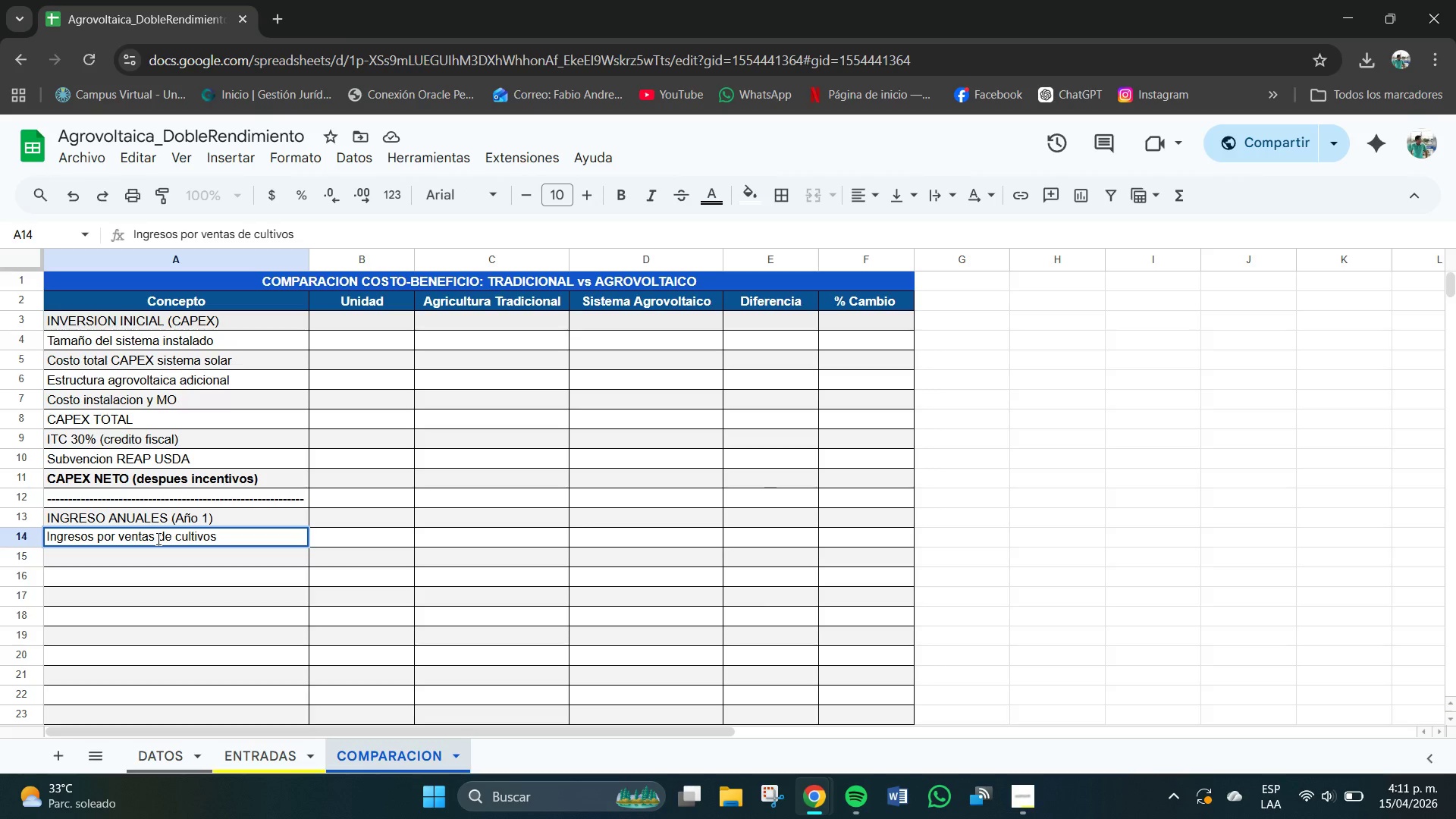 
key(Backspace)
 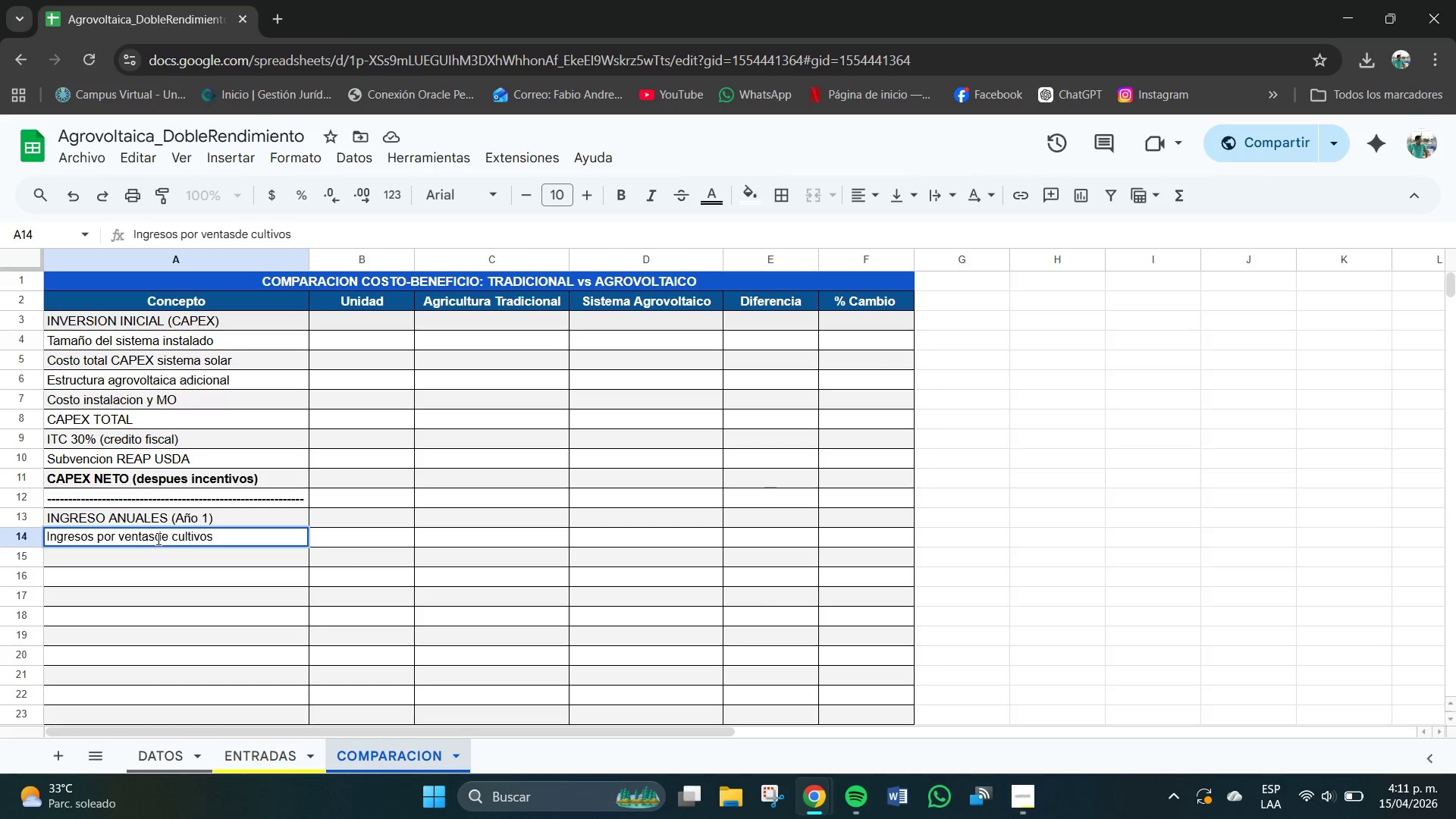 
key(Backspace)
 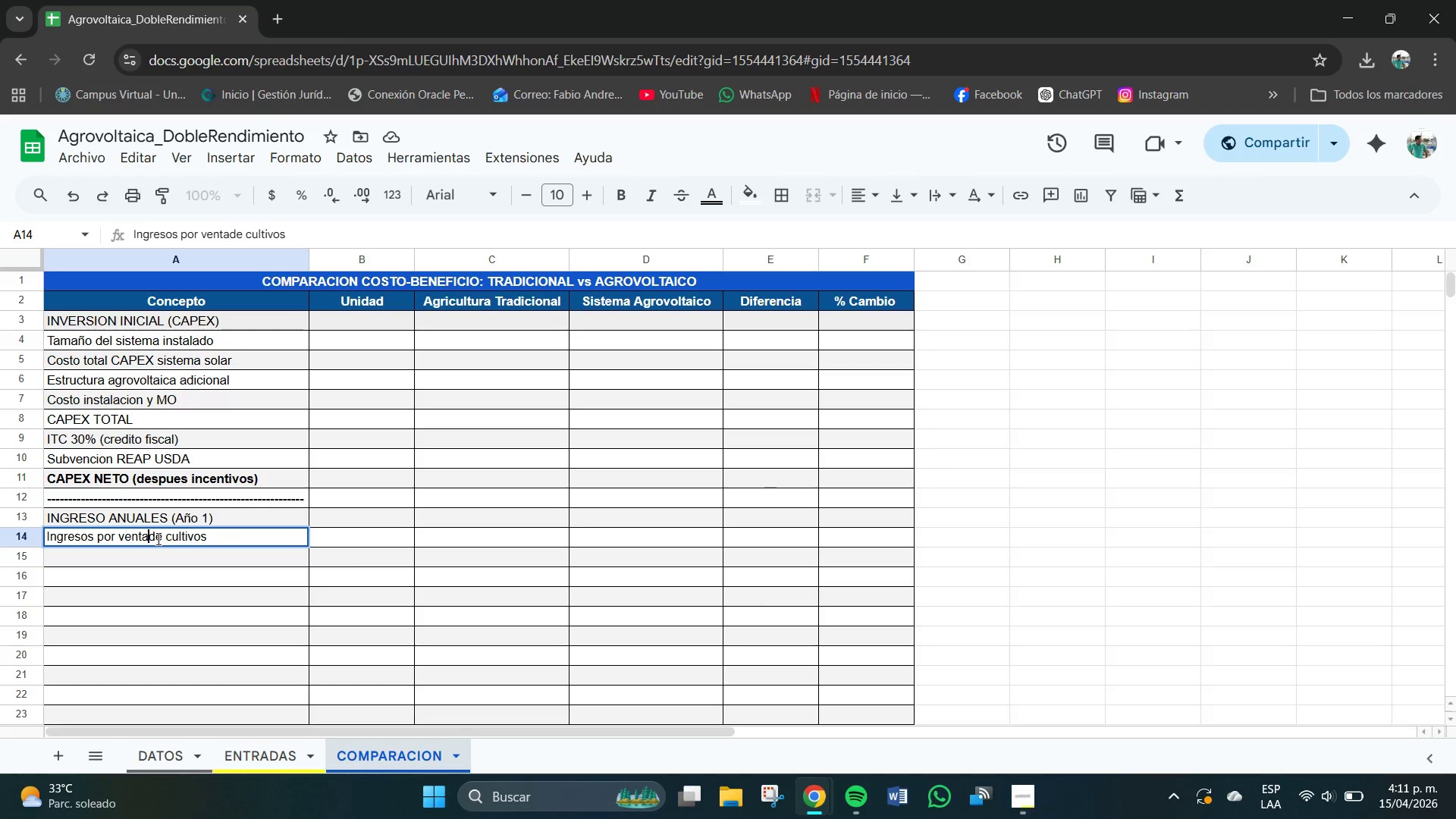 
key(Space)
 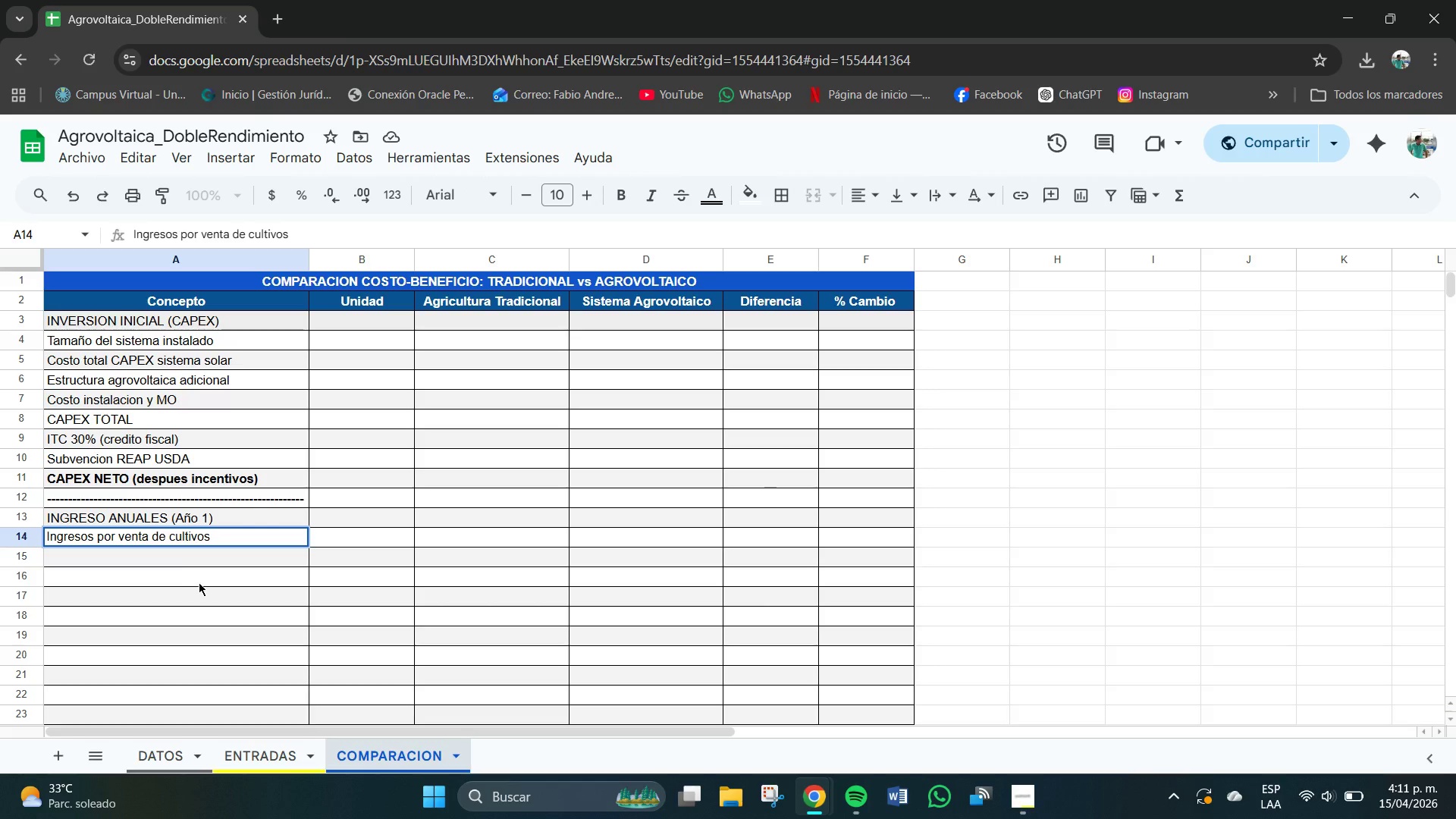 
left_click([180, 566])
 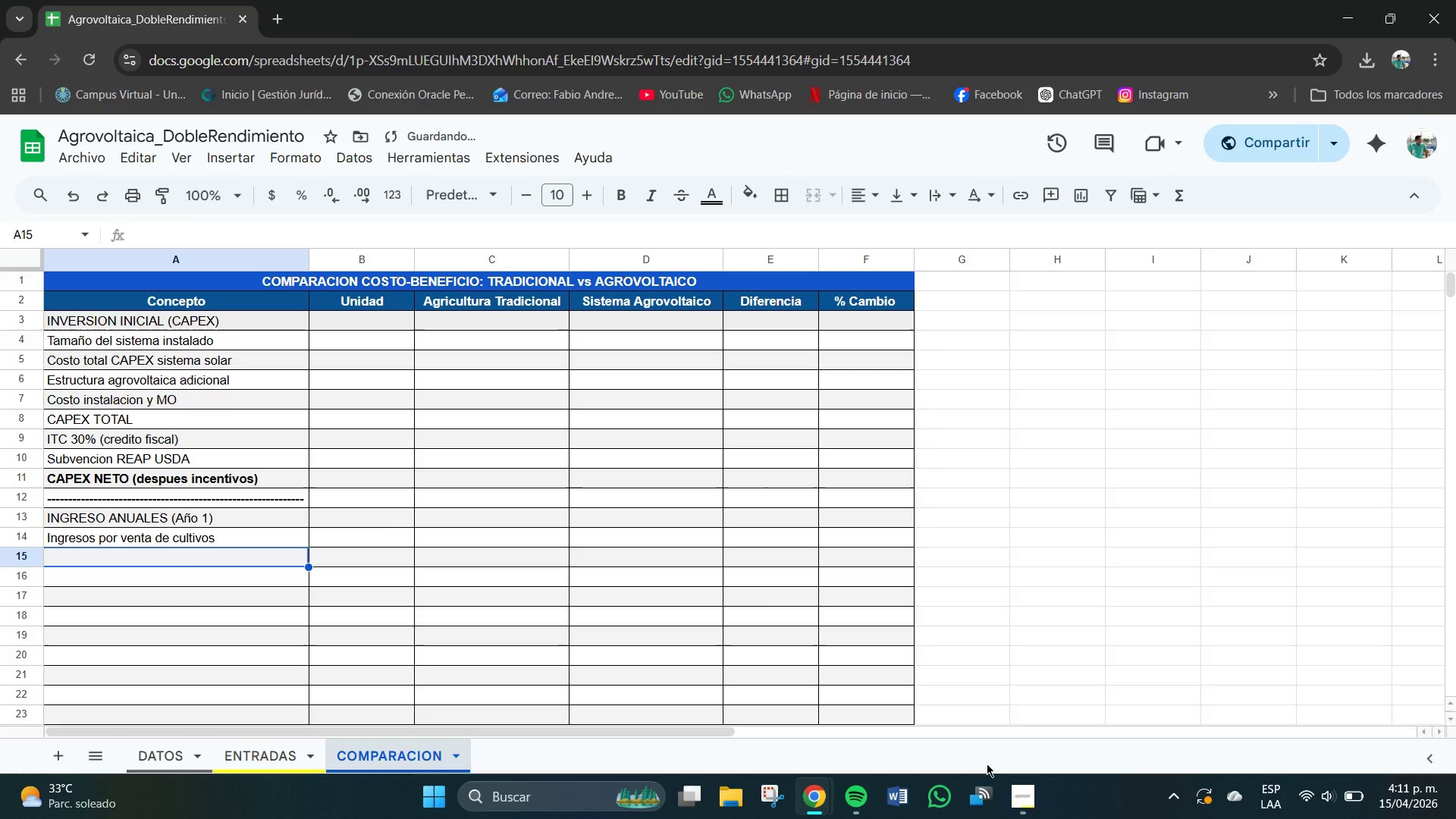 
left_click([1018, 784])